 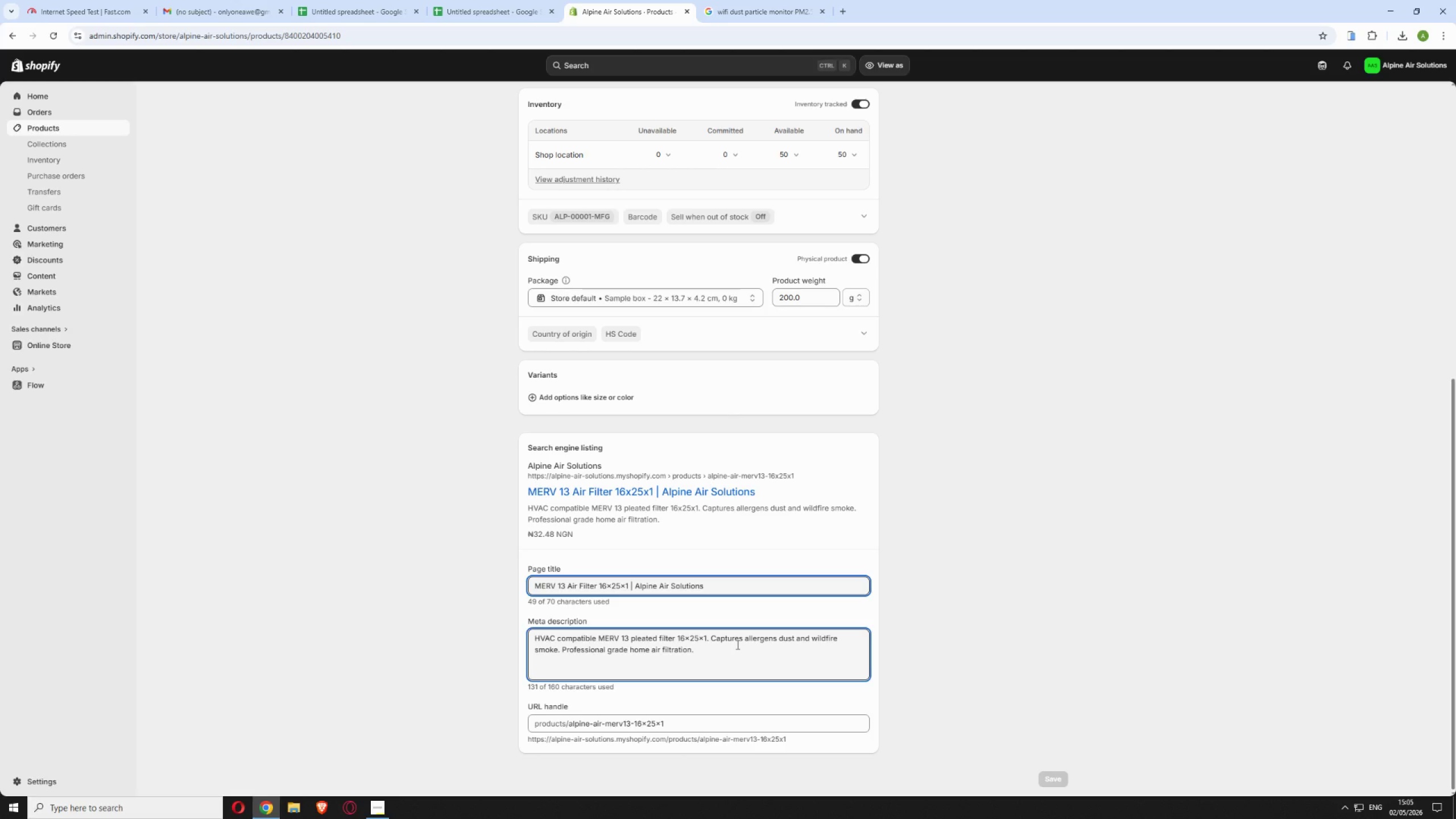 
scroll: coordinate [659, 503], scroll_direction: up, amount: 18.0
 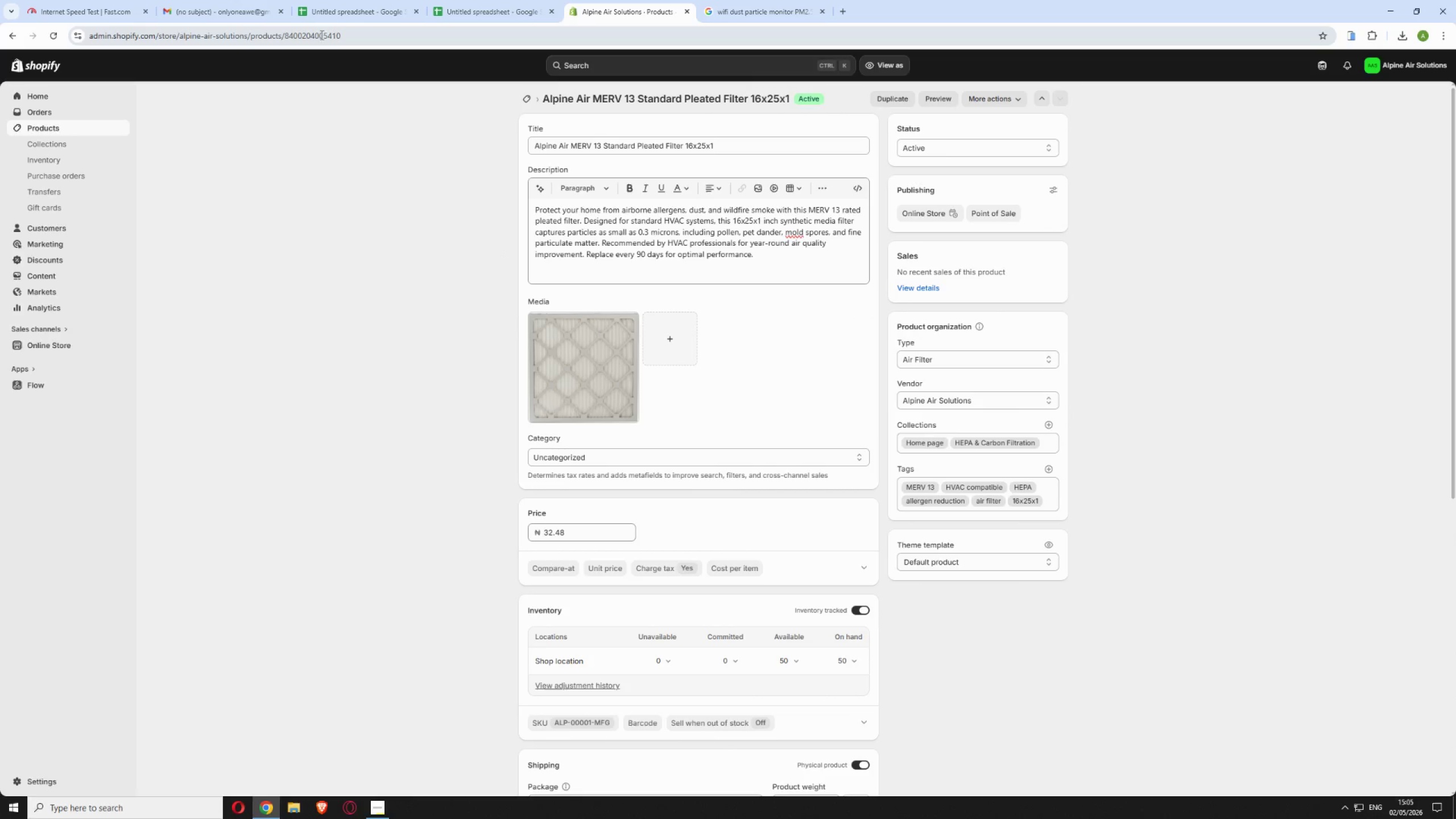 
left_click_drag(start_coordinate=[344, 32], to_coordinate=[286, 35])
 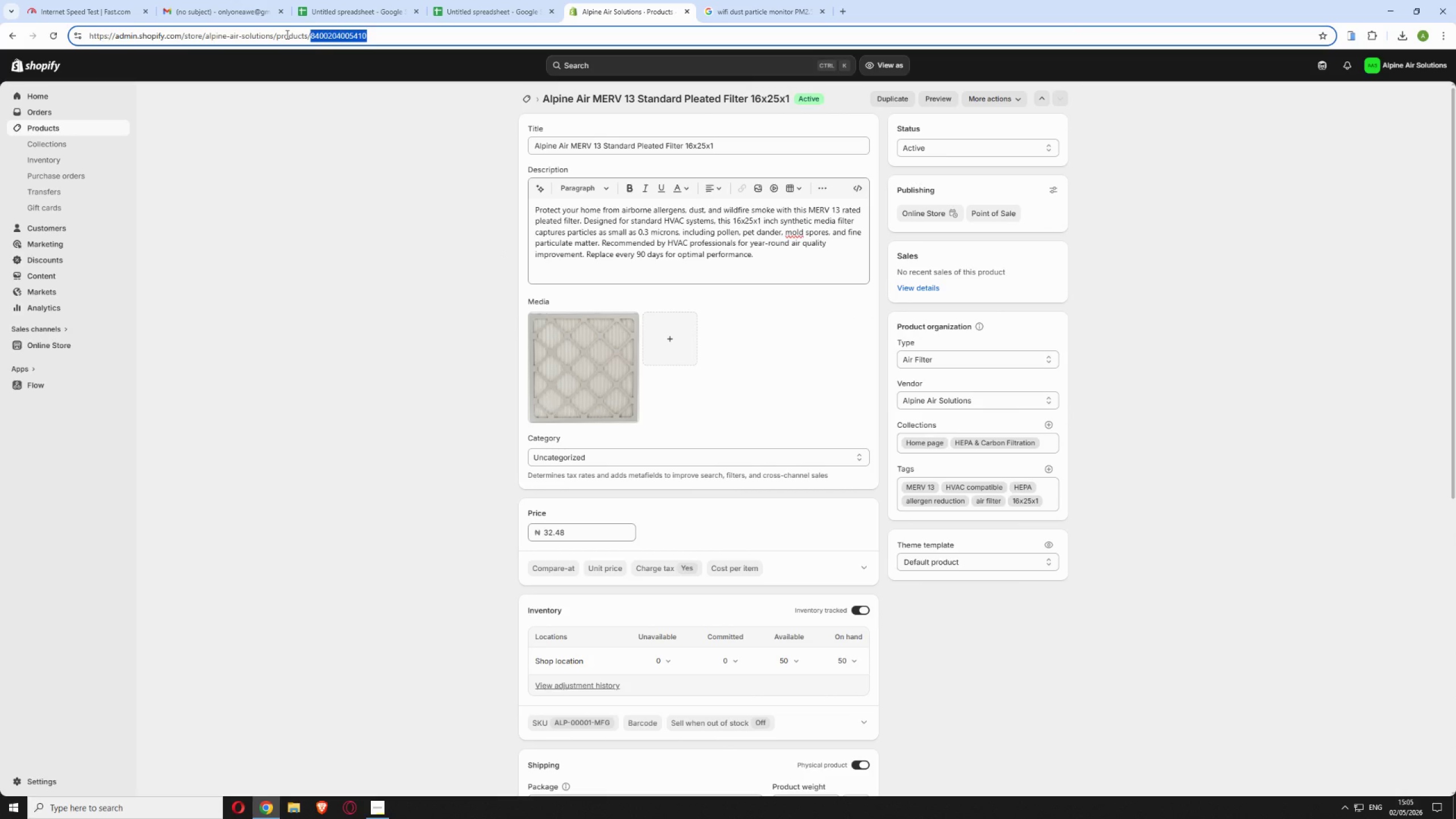 
key(Backspace)
 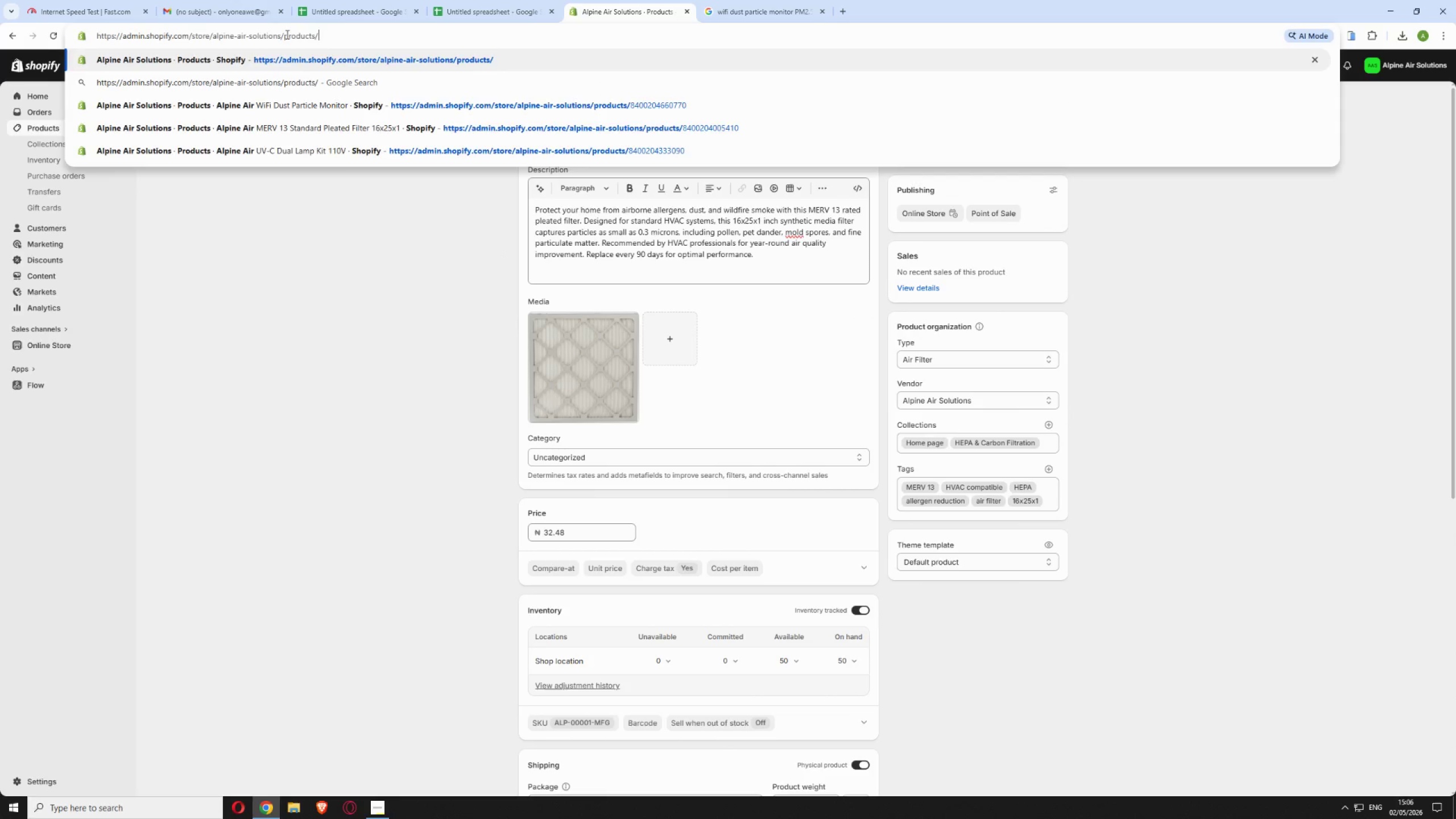 
key(Enter)
 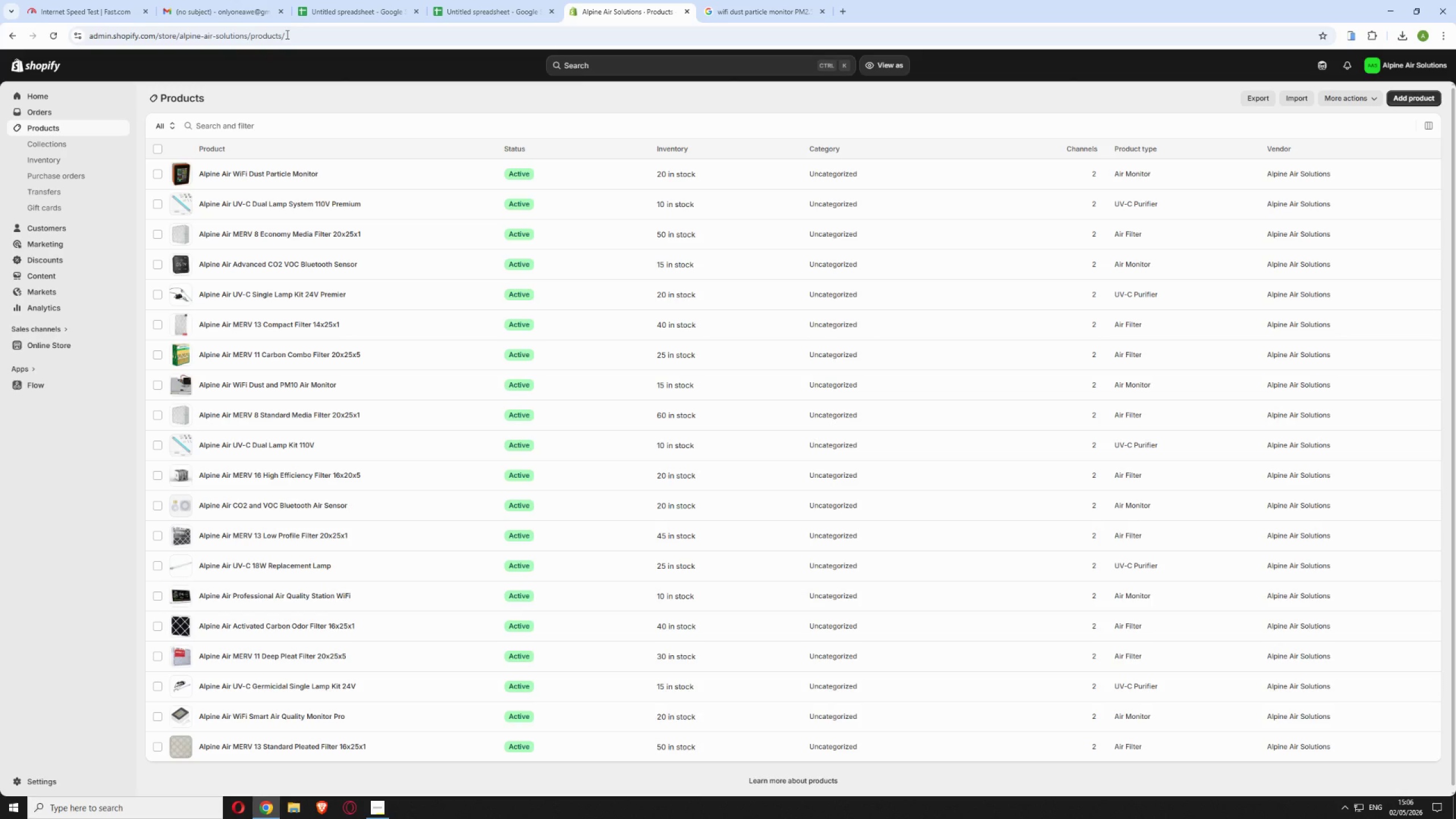 
wait(50.01)
 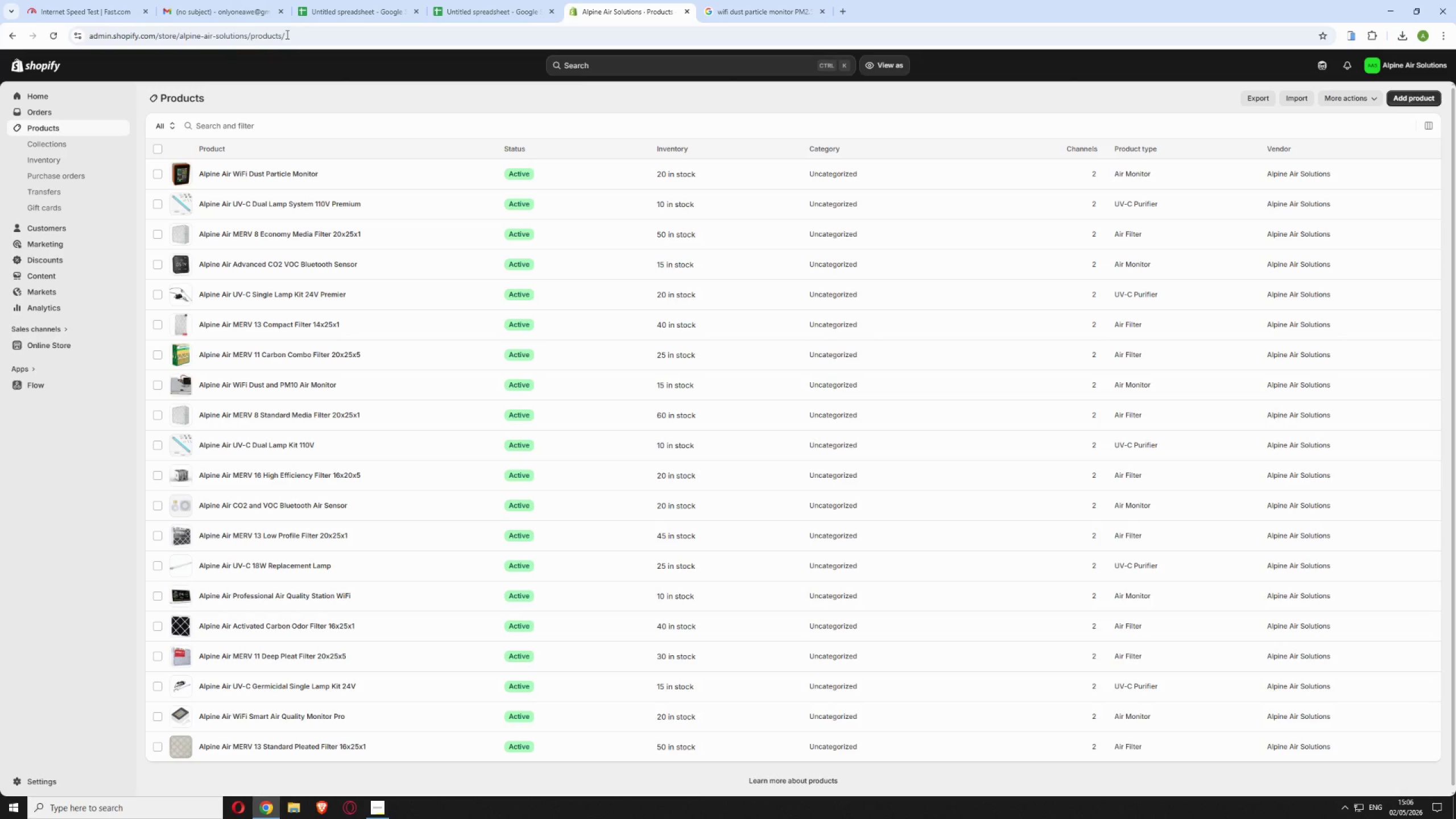 
mouse_move([57, 342])
 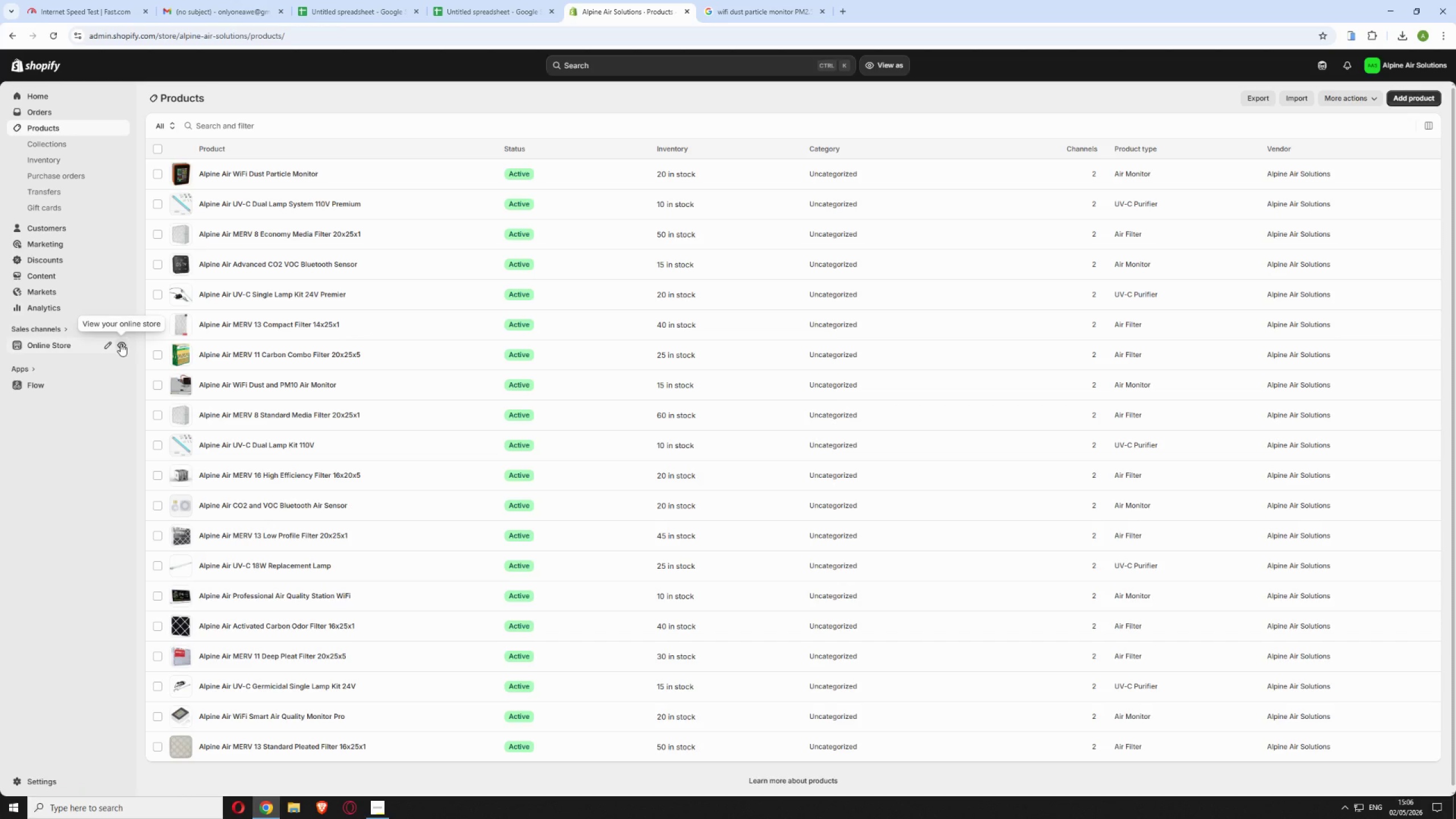 
left_click([121, 344])
 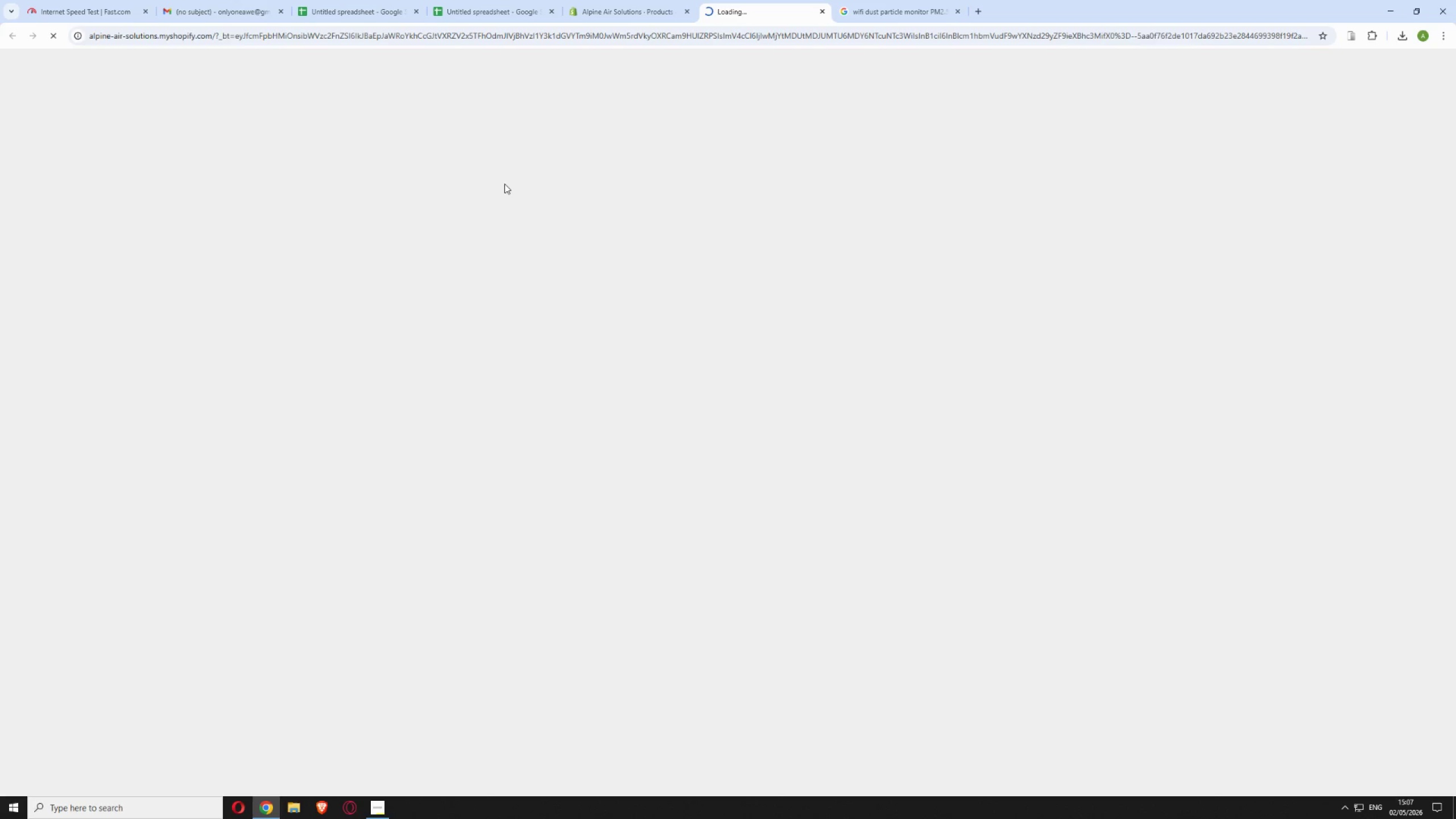 
wait(12.91)
 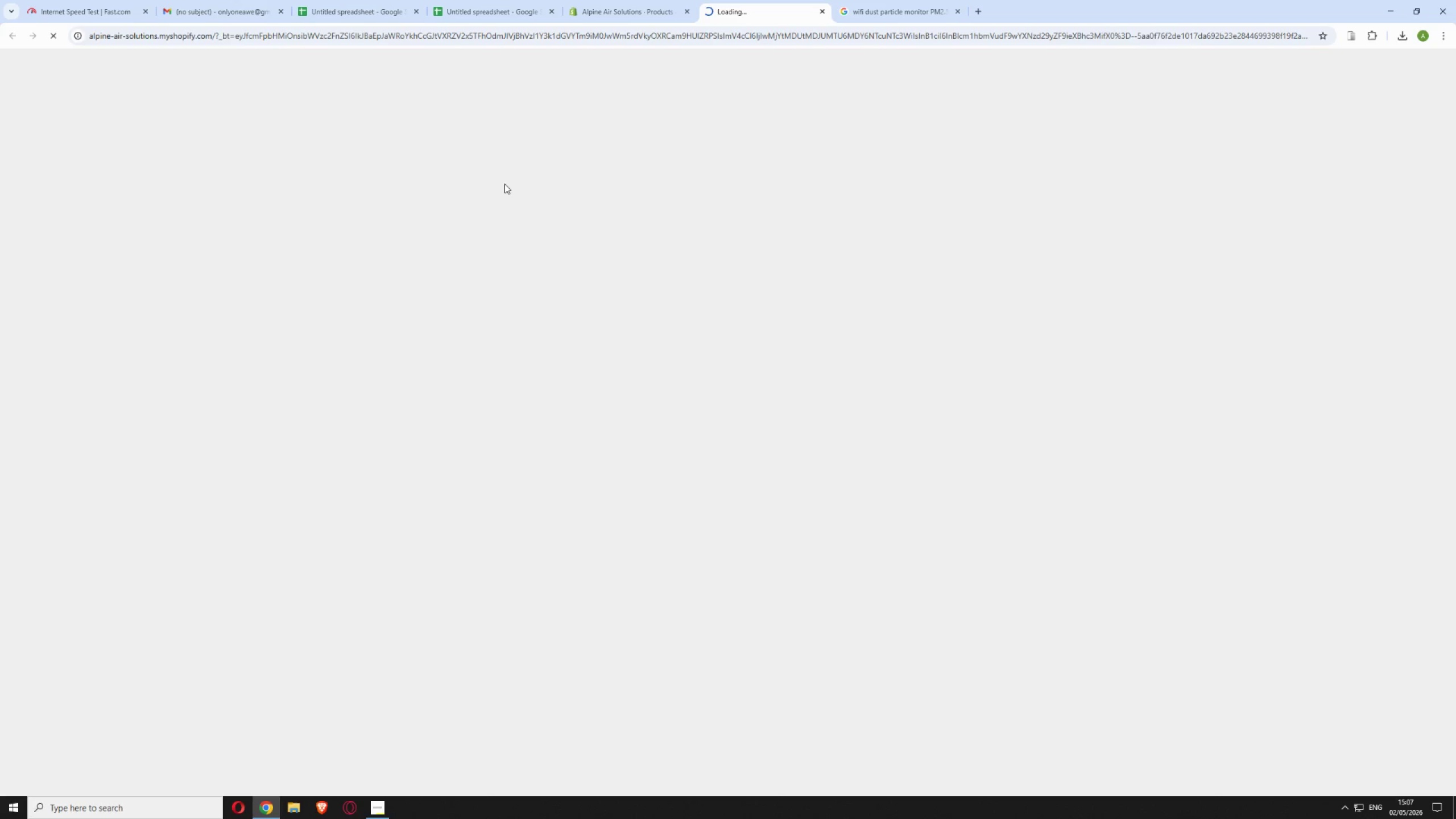 
scroll: coordinate [440, 312], scroll_direction: down, amount: 14.0
 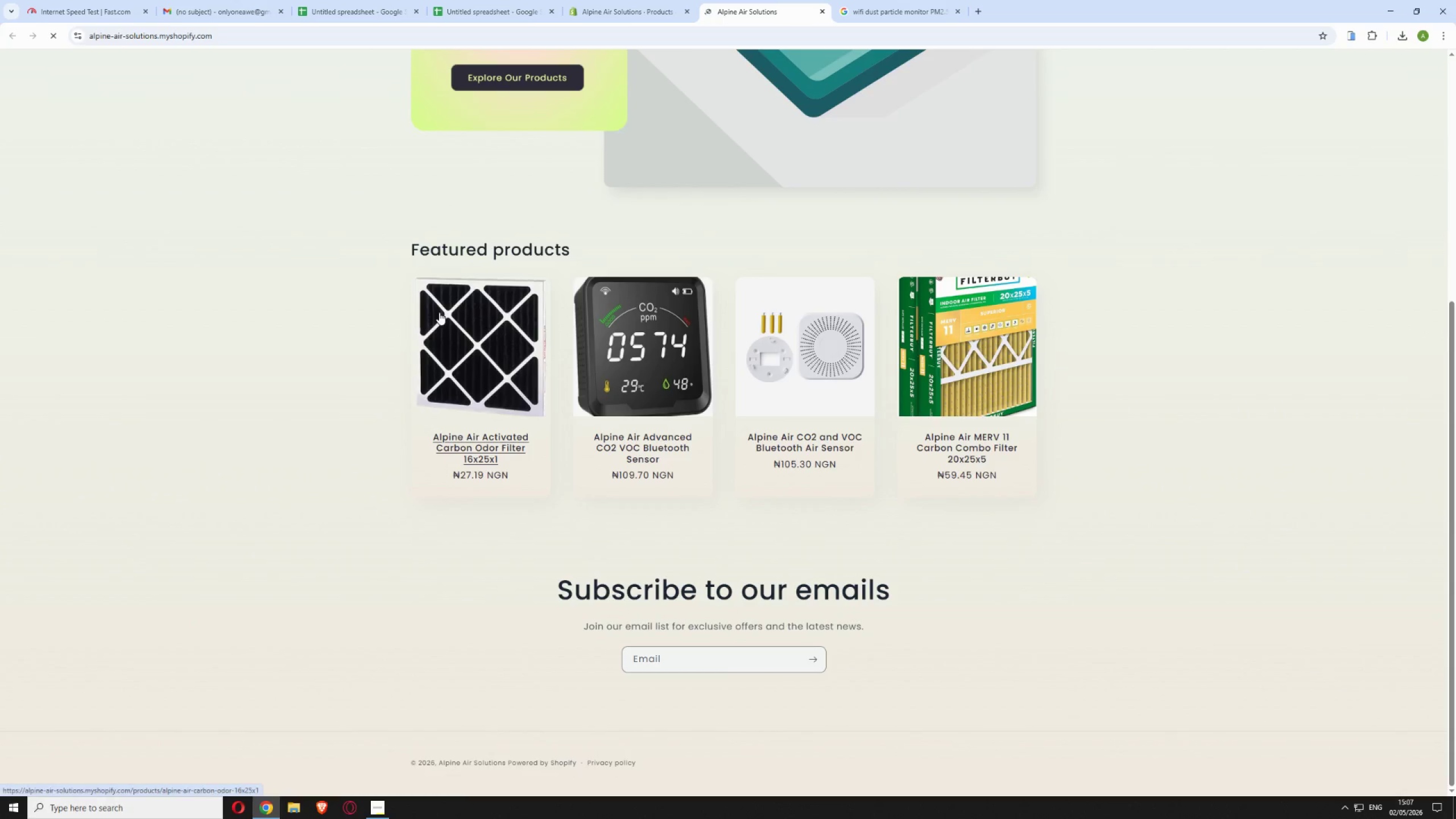 
scroll: coordinate [436, 308], scroll_direction: up, amount: 13.0
 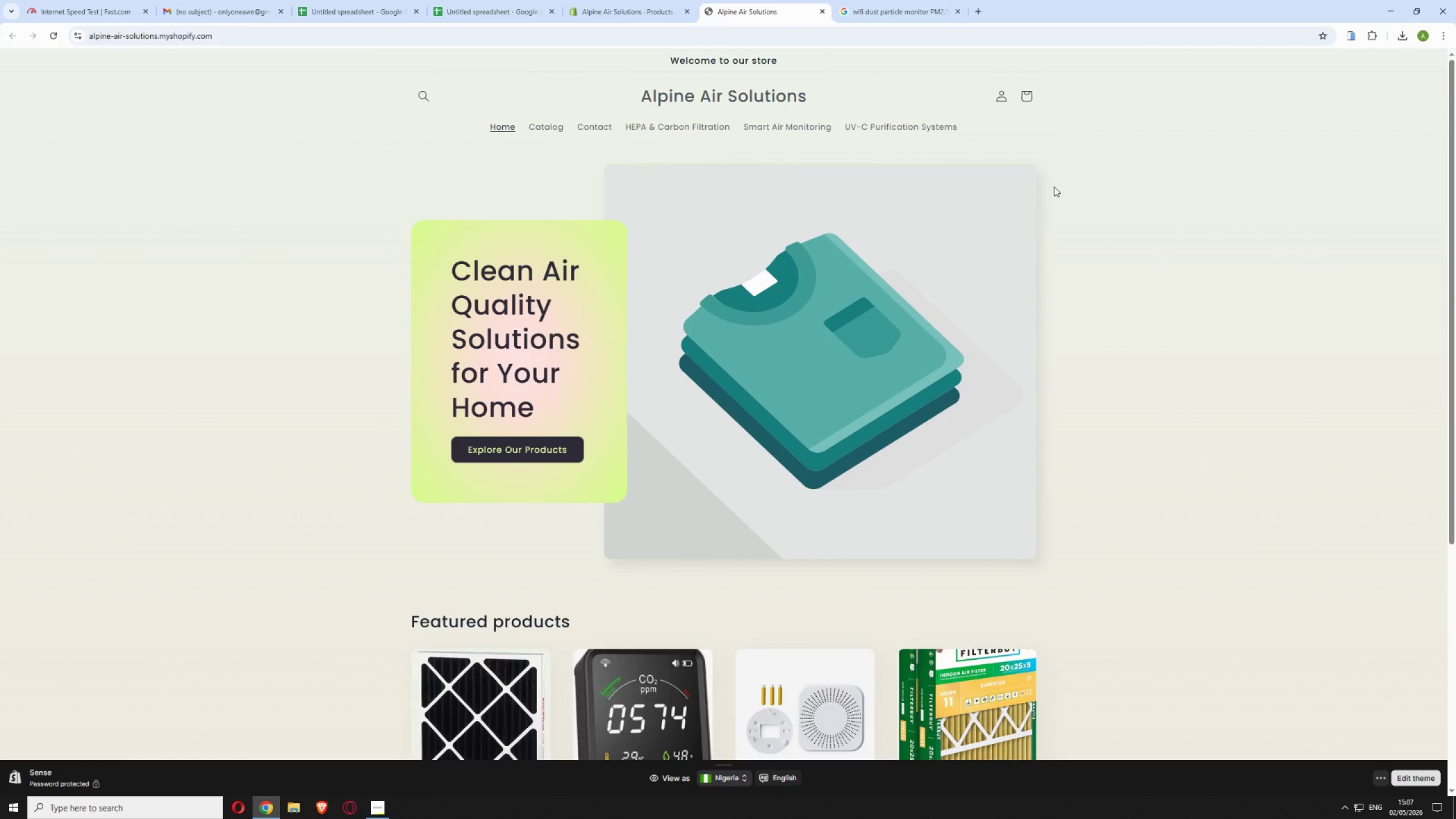 
wait(14.27)
 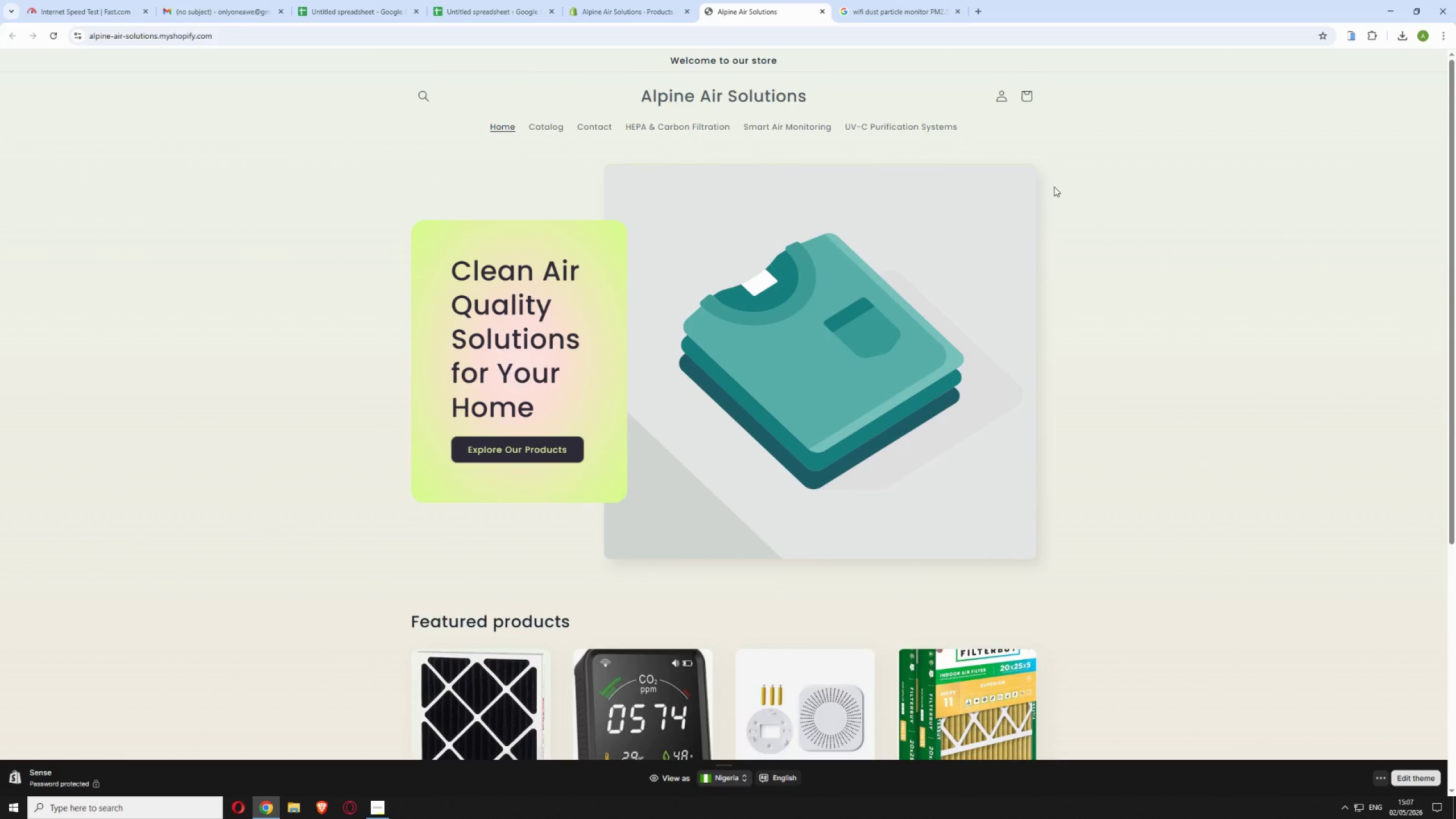 
left_click([540, 127])
 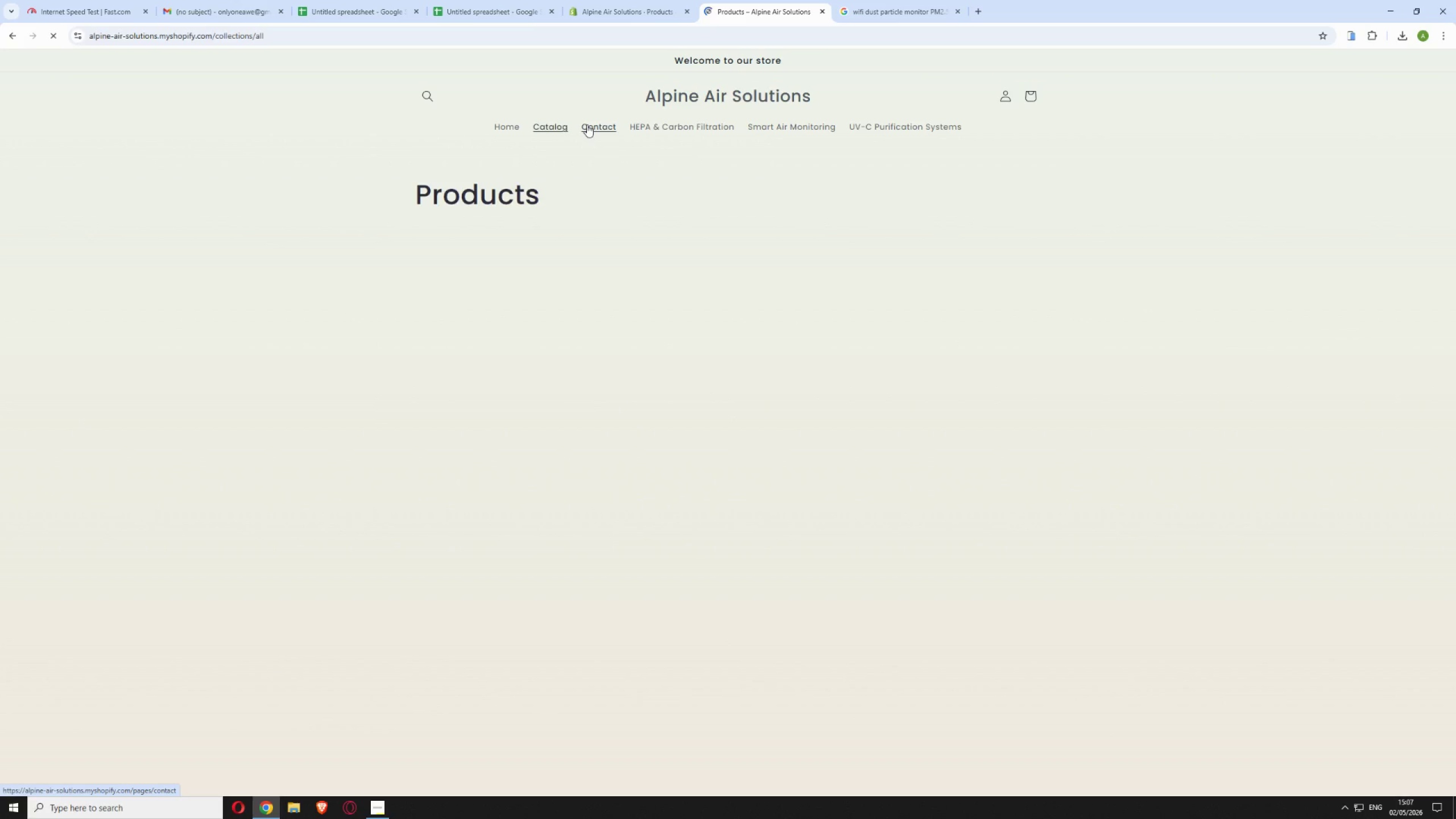 
wait(7.73)
 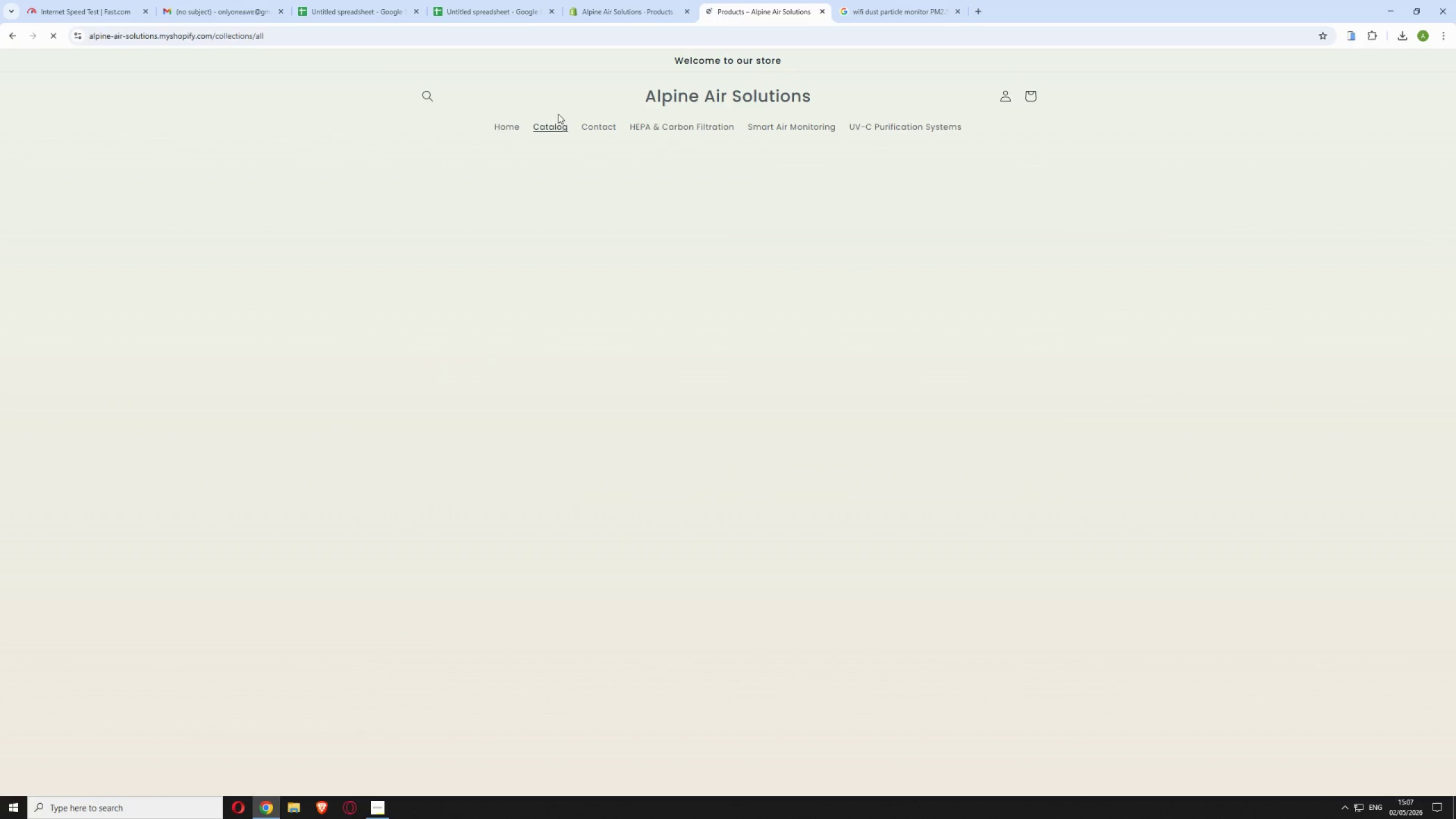 
left_click([597, 125])
 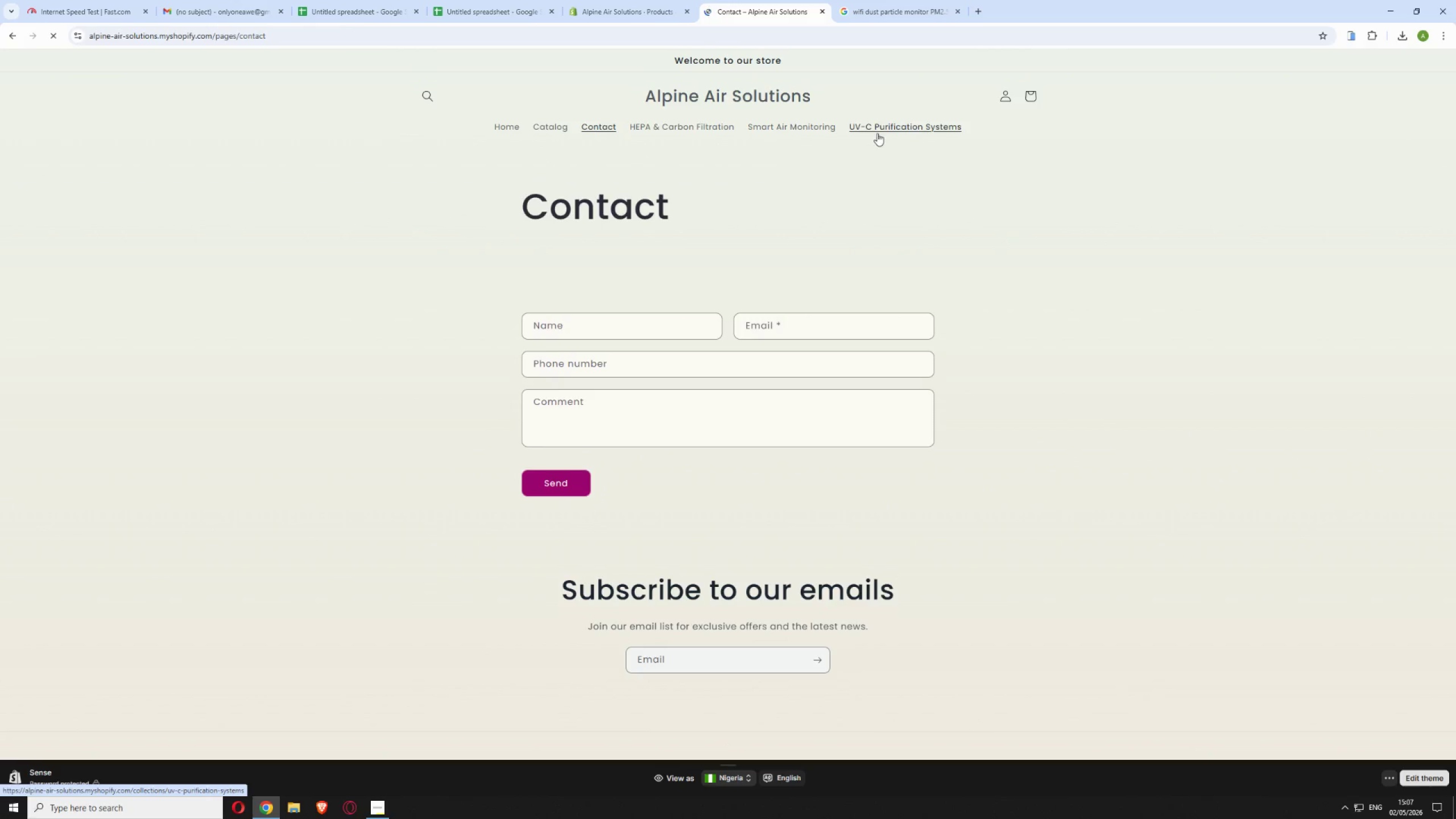 
wait(10.34)
 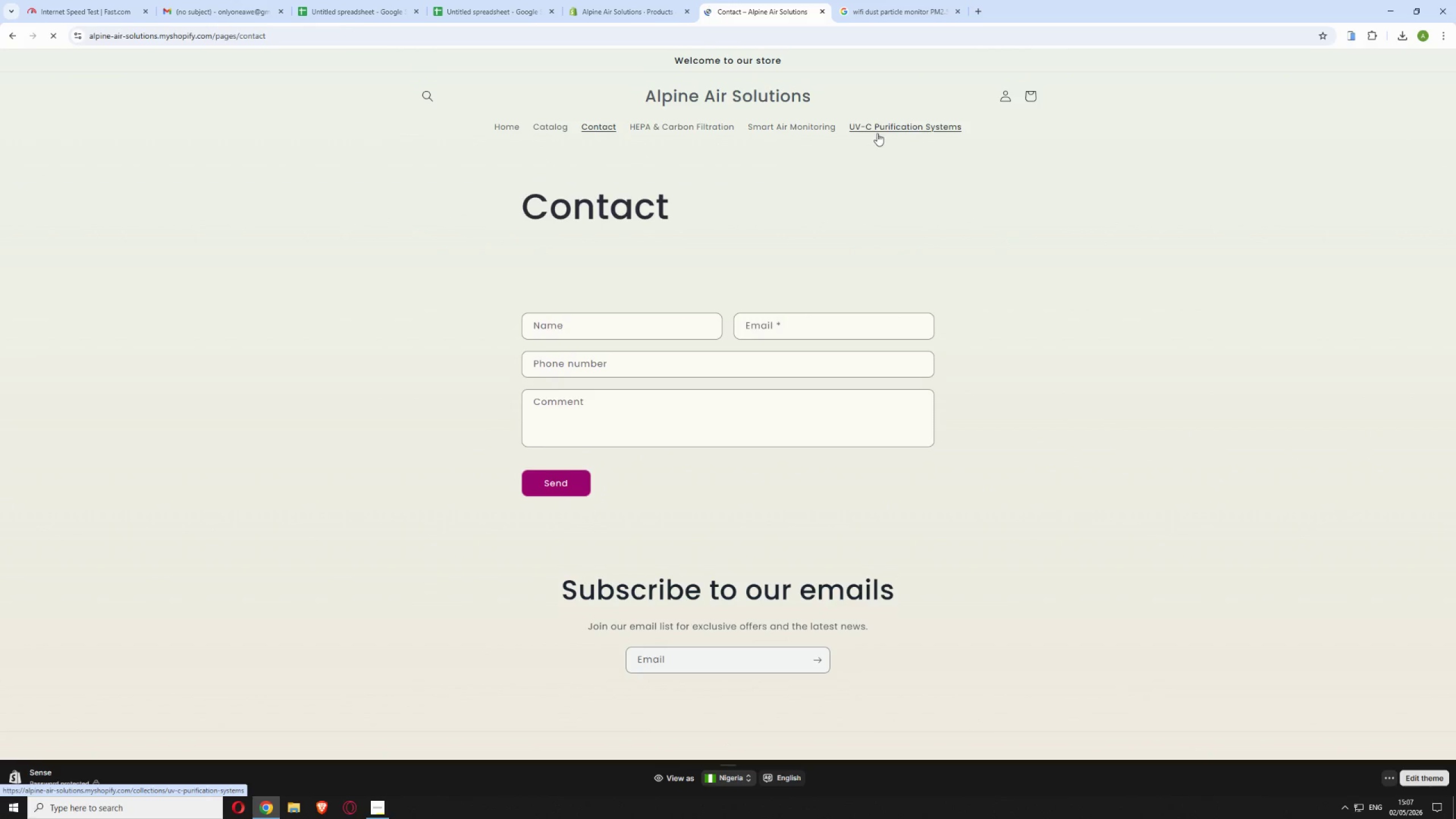 
scroll: coordinate [715, 249], scroll_direction: down, amount: 5.0
 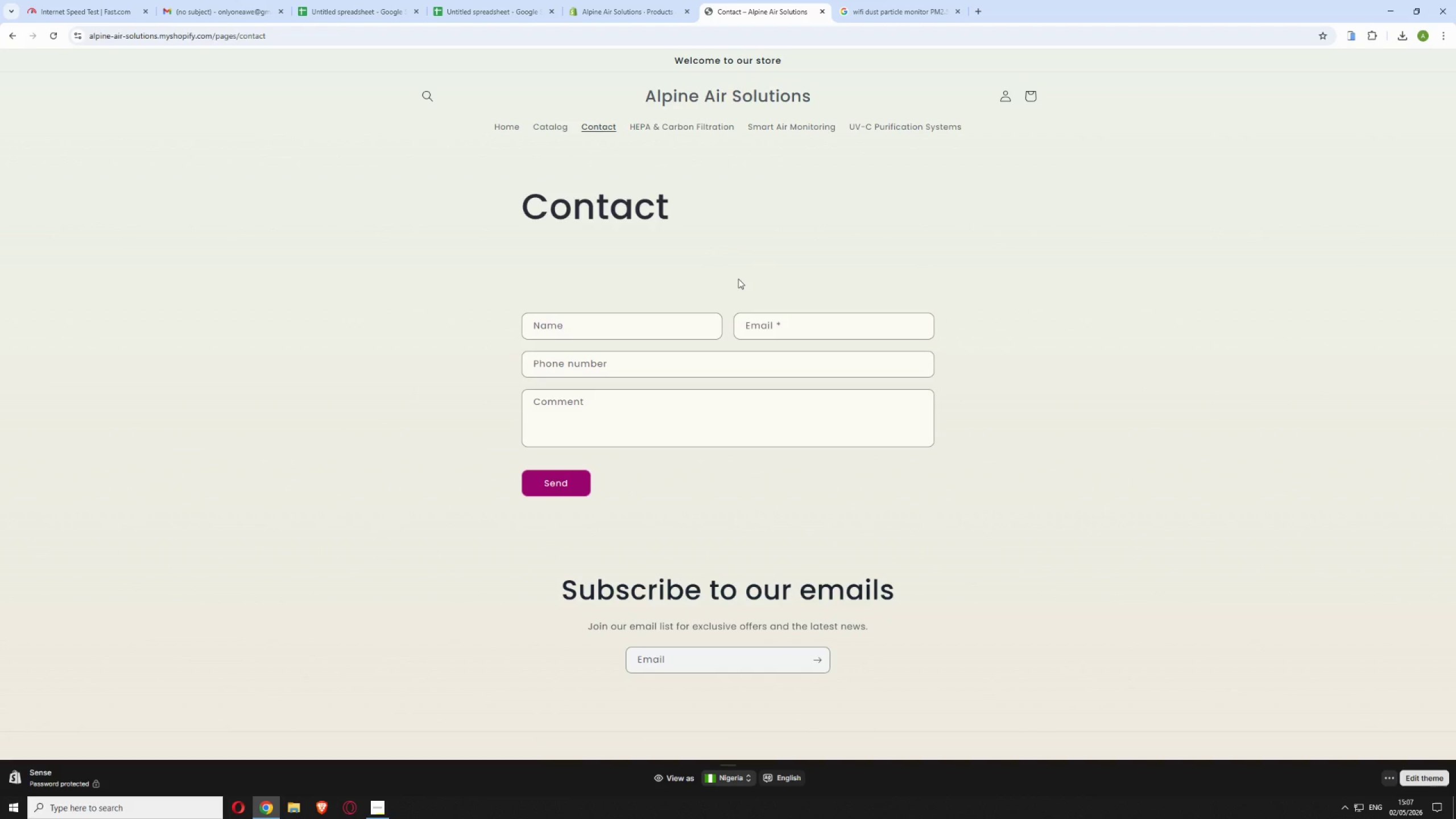 
scroll: coordinate [737, 268], scroll_direction: up, amount: 6.0
 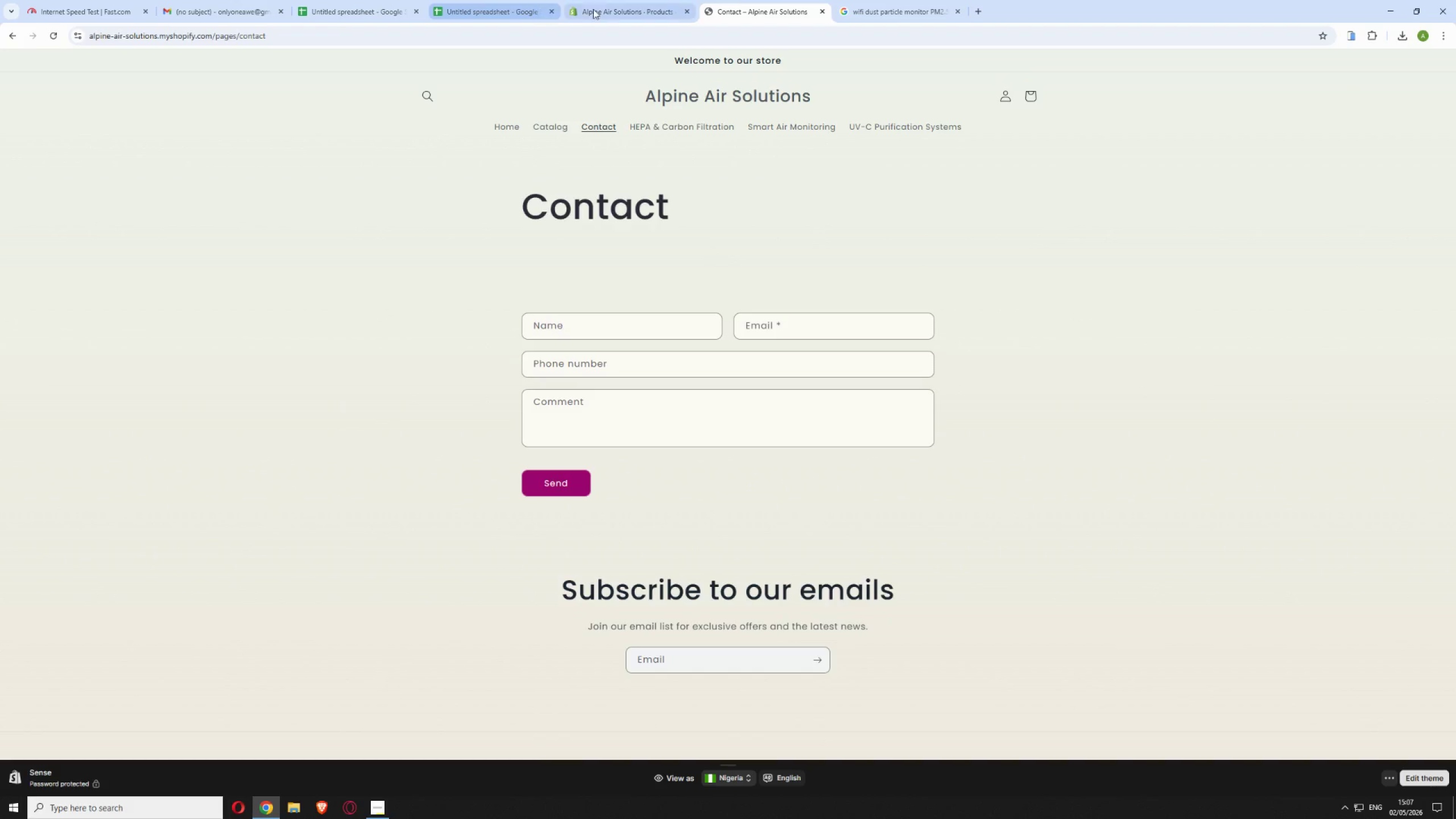 
left_click([606, 11])
 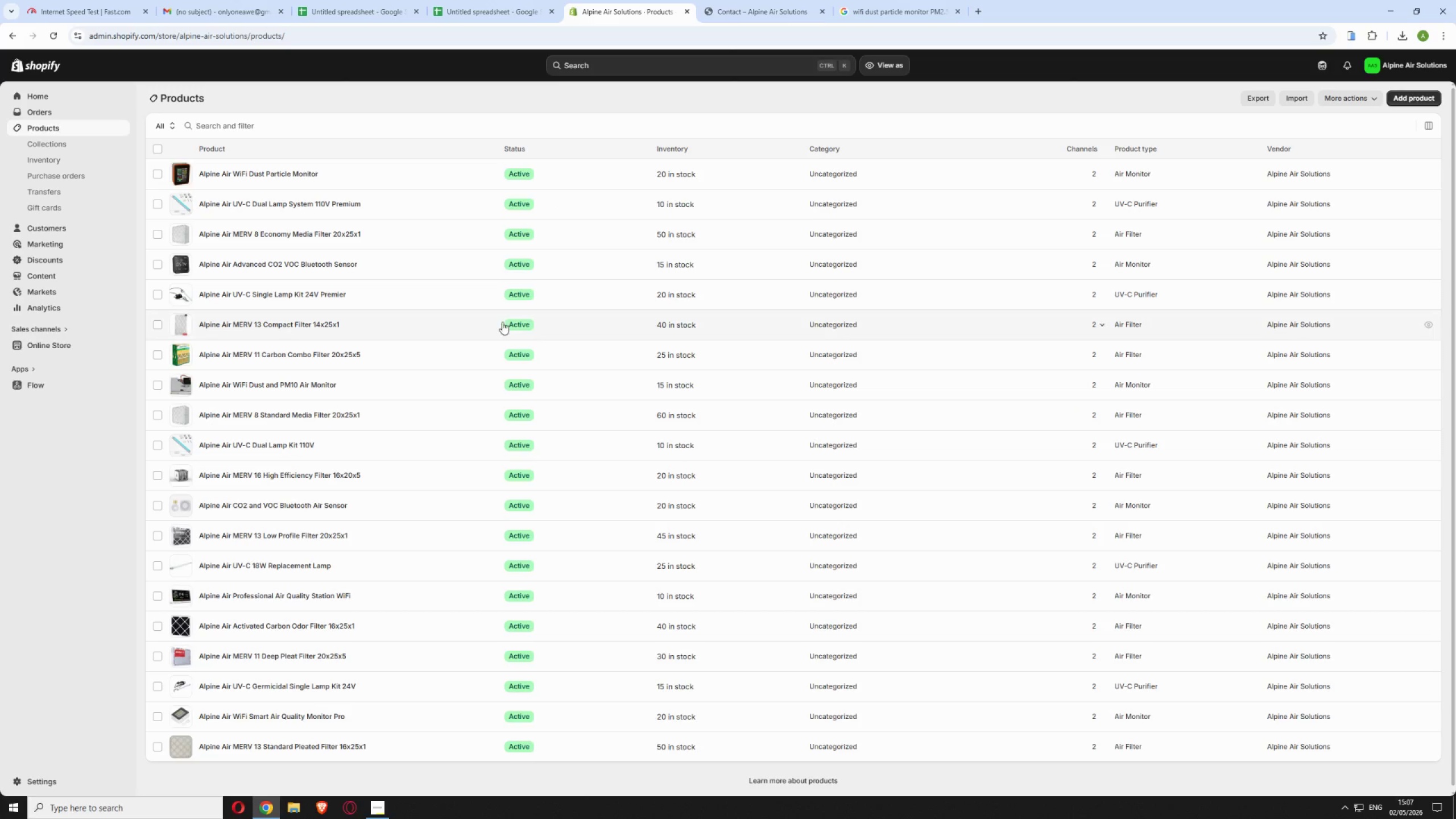 
scroll: coordinate [448, 289], scroll_direction: down, amount: 8.0
 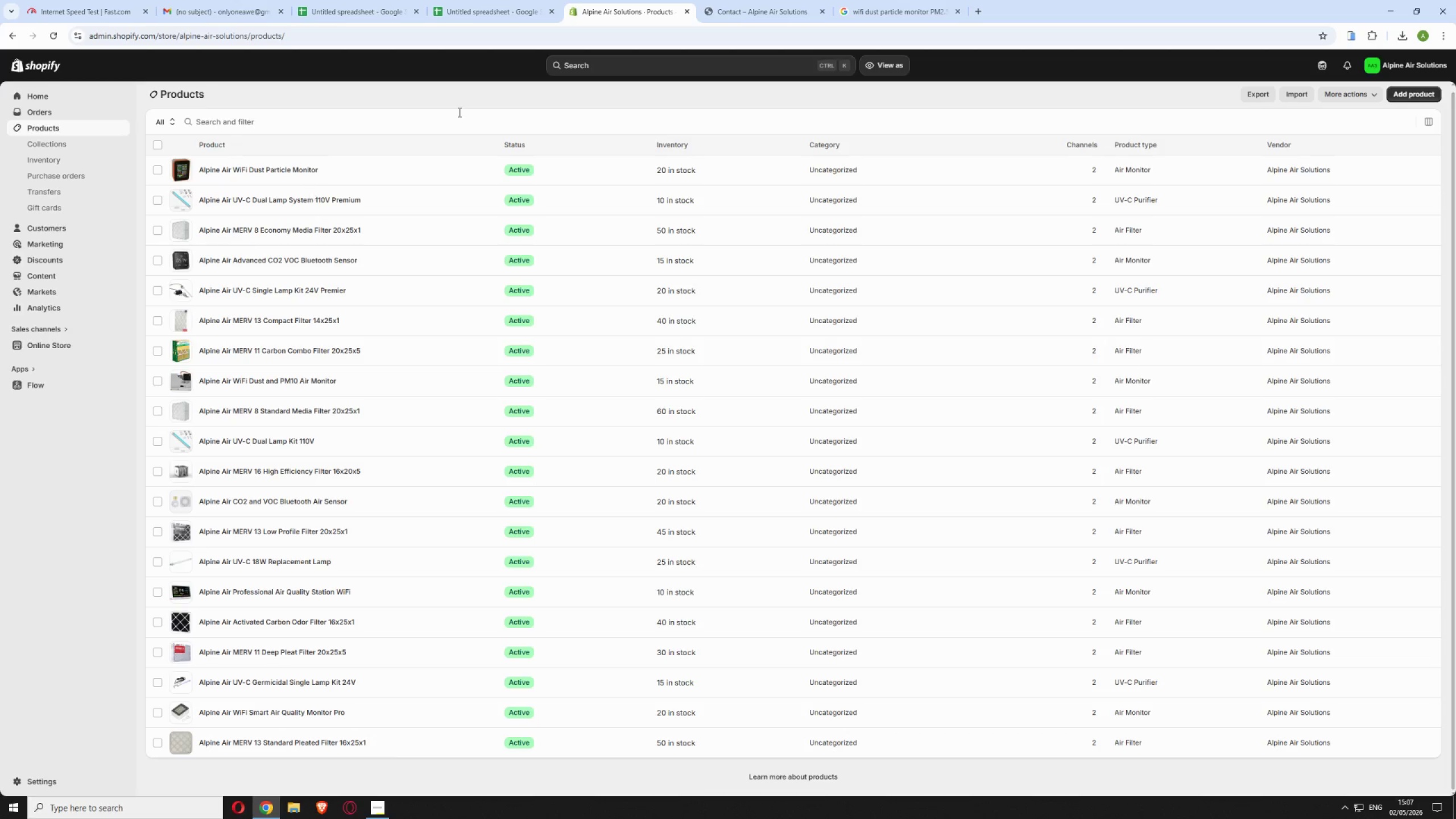 
left_click([30, 346])
 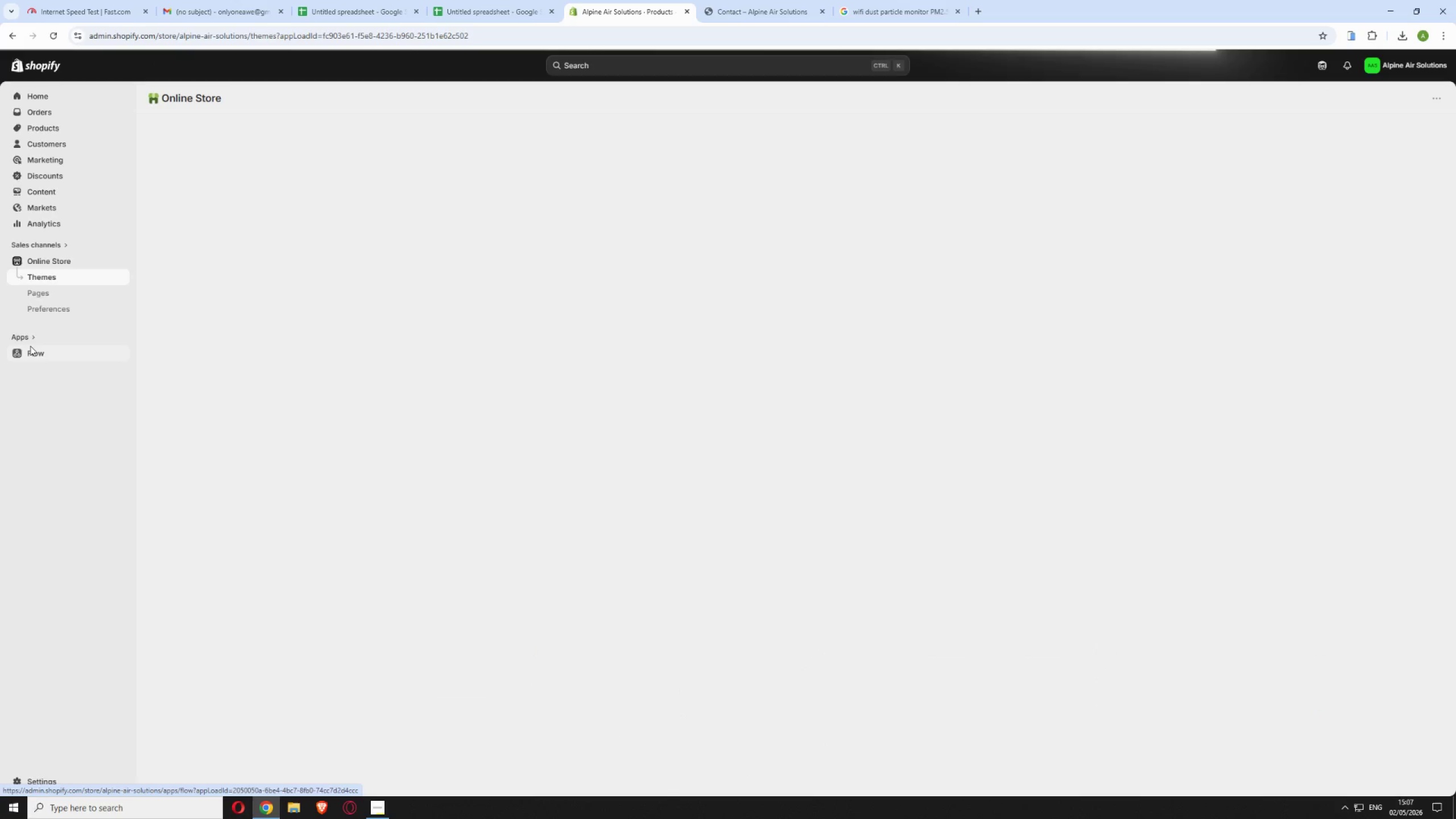 
wait(5.14)
 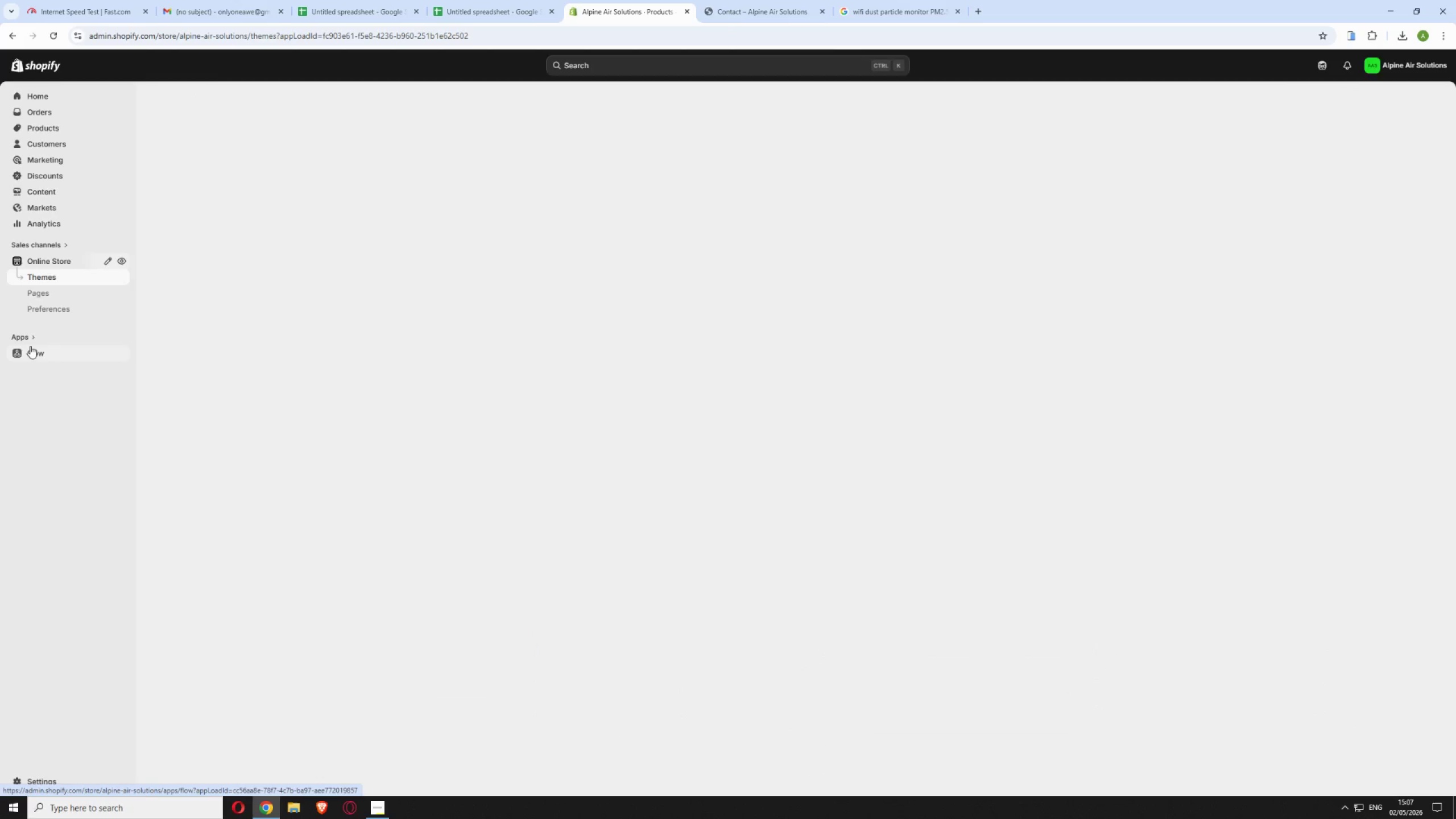 
left_click([41, 292])
 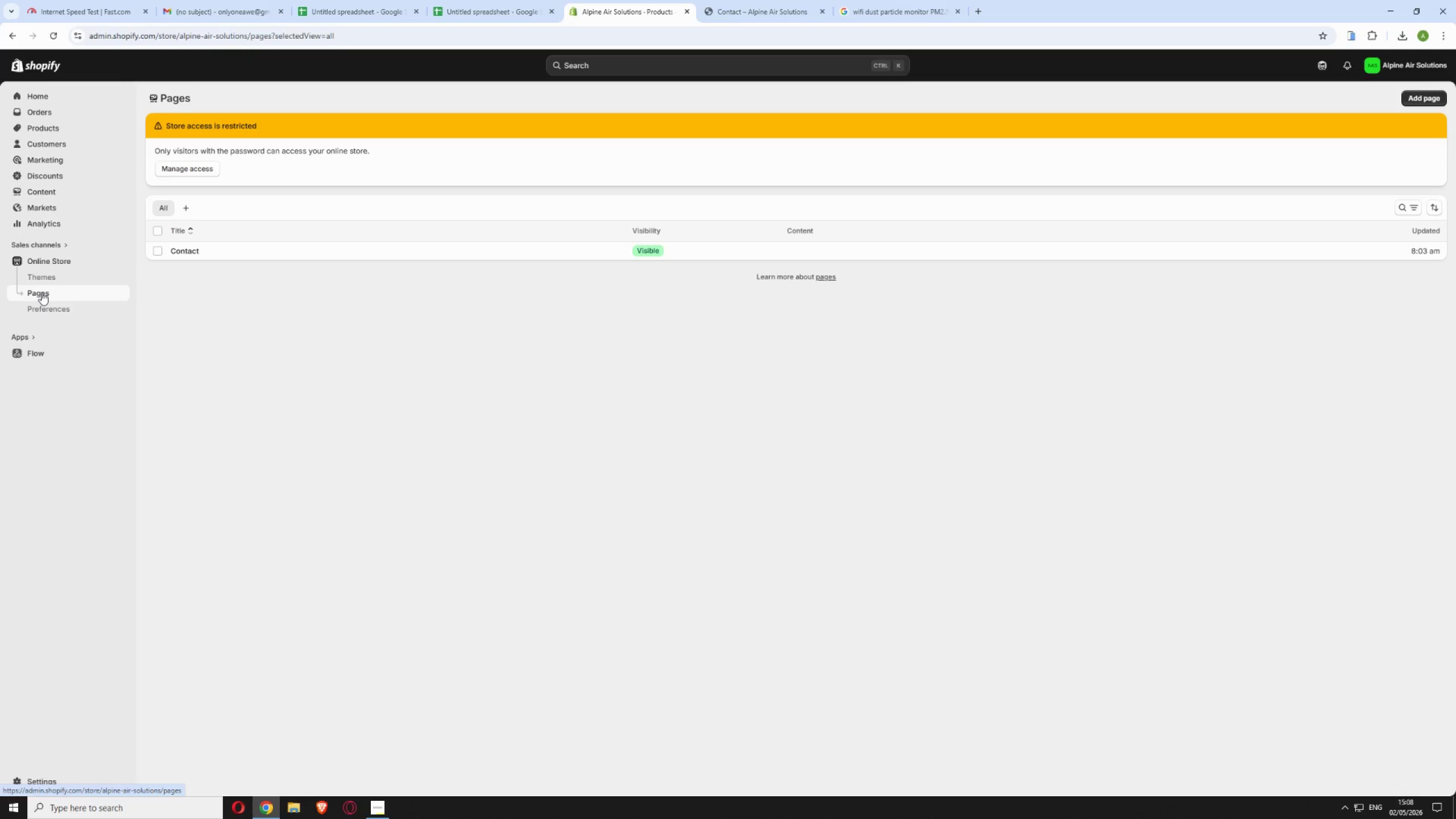 
wait(32.75)
 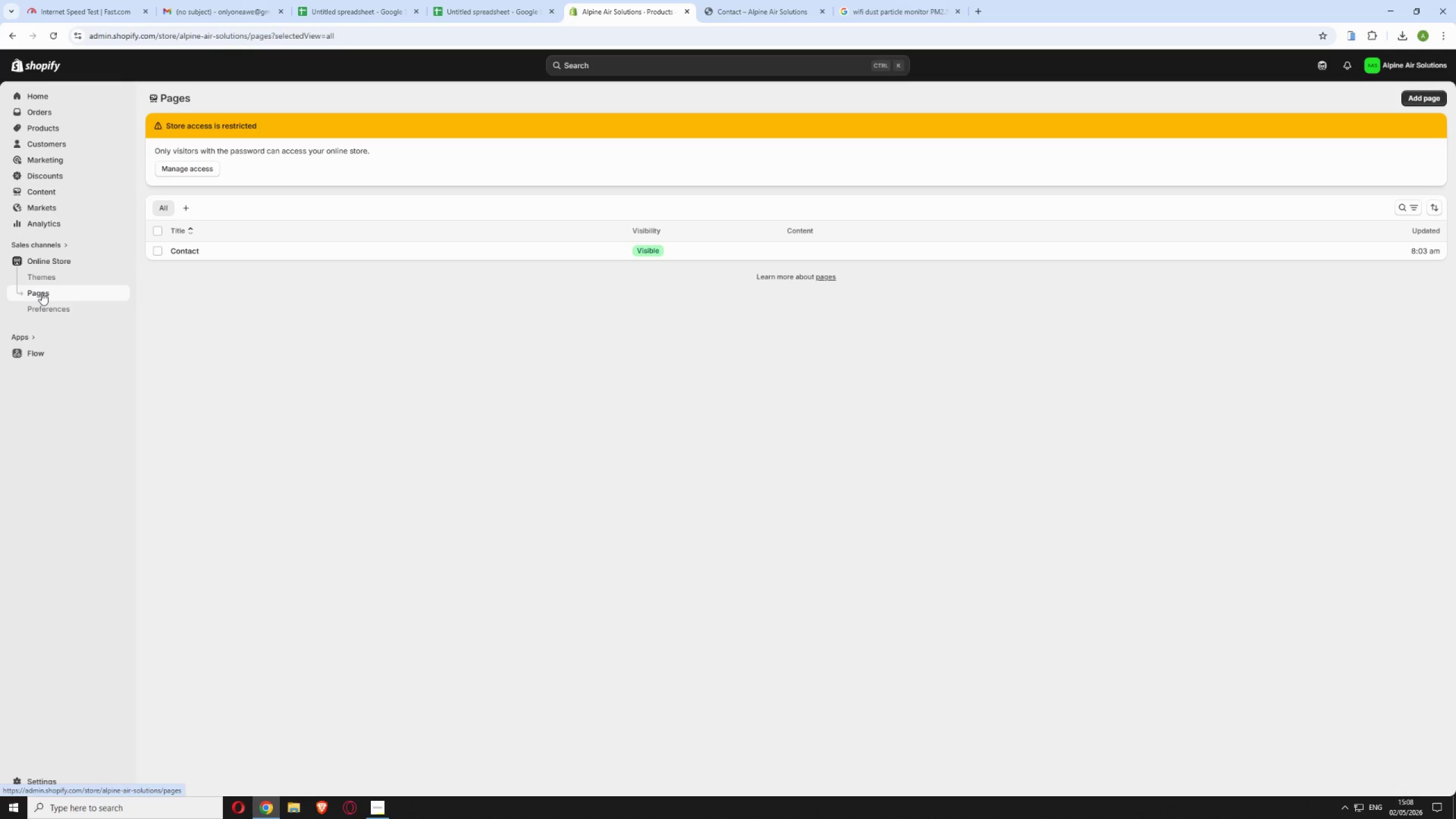 
left_click([1420, 93])
 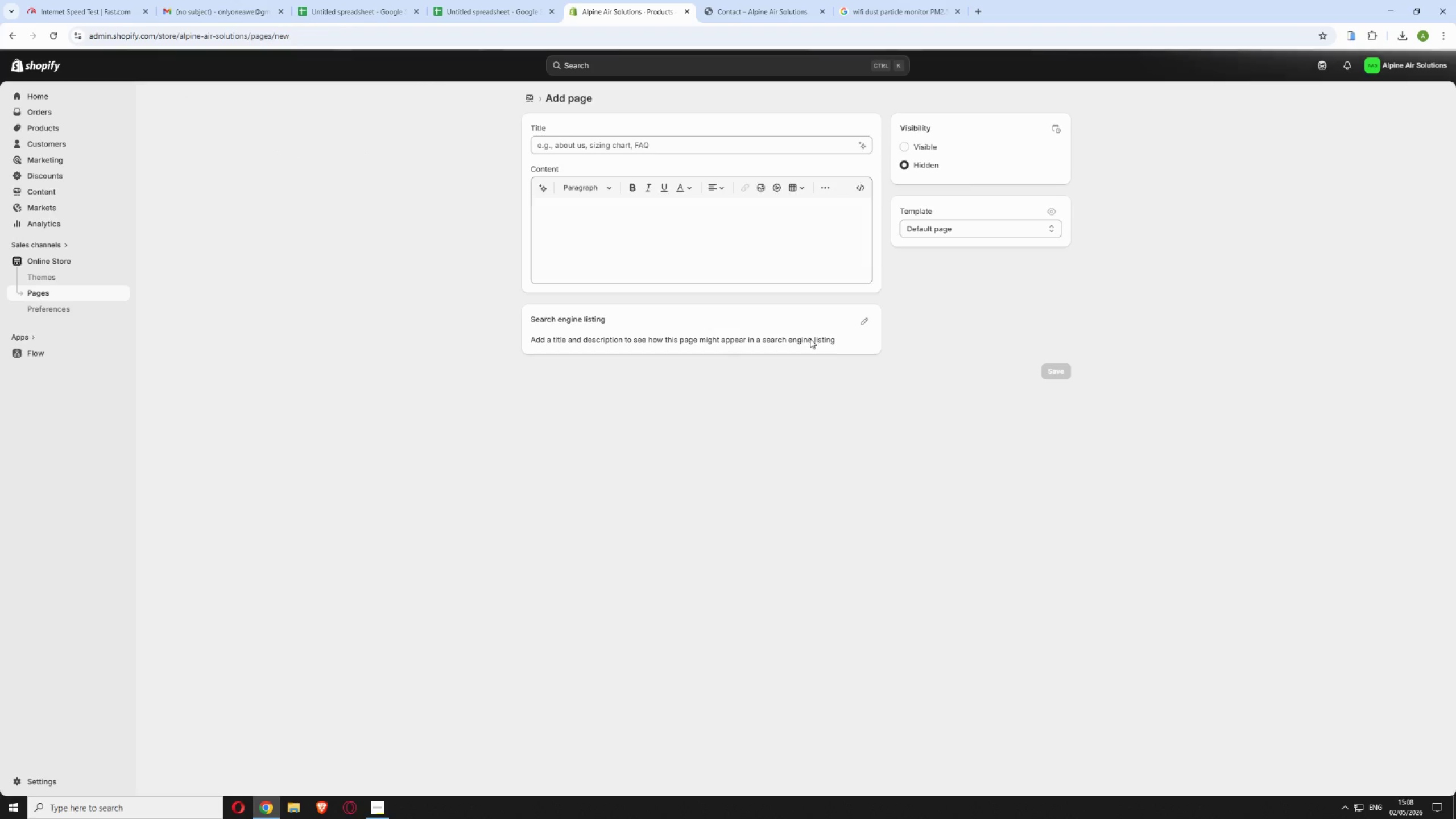 
left_click([577, 146])
 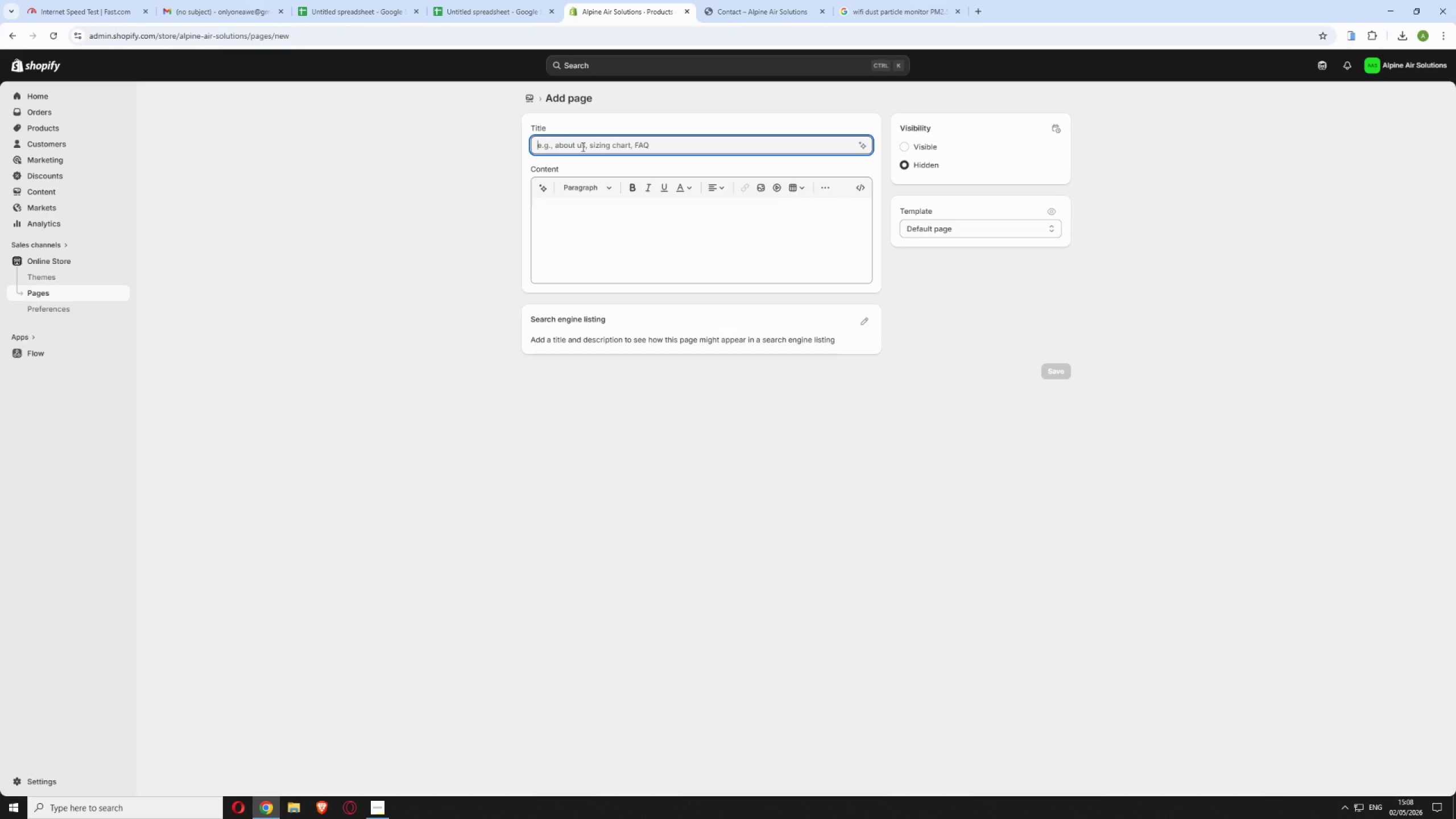 
wait(6.0)
 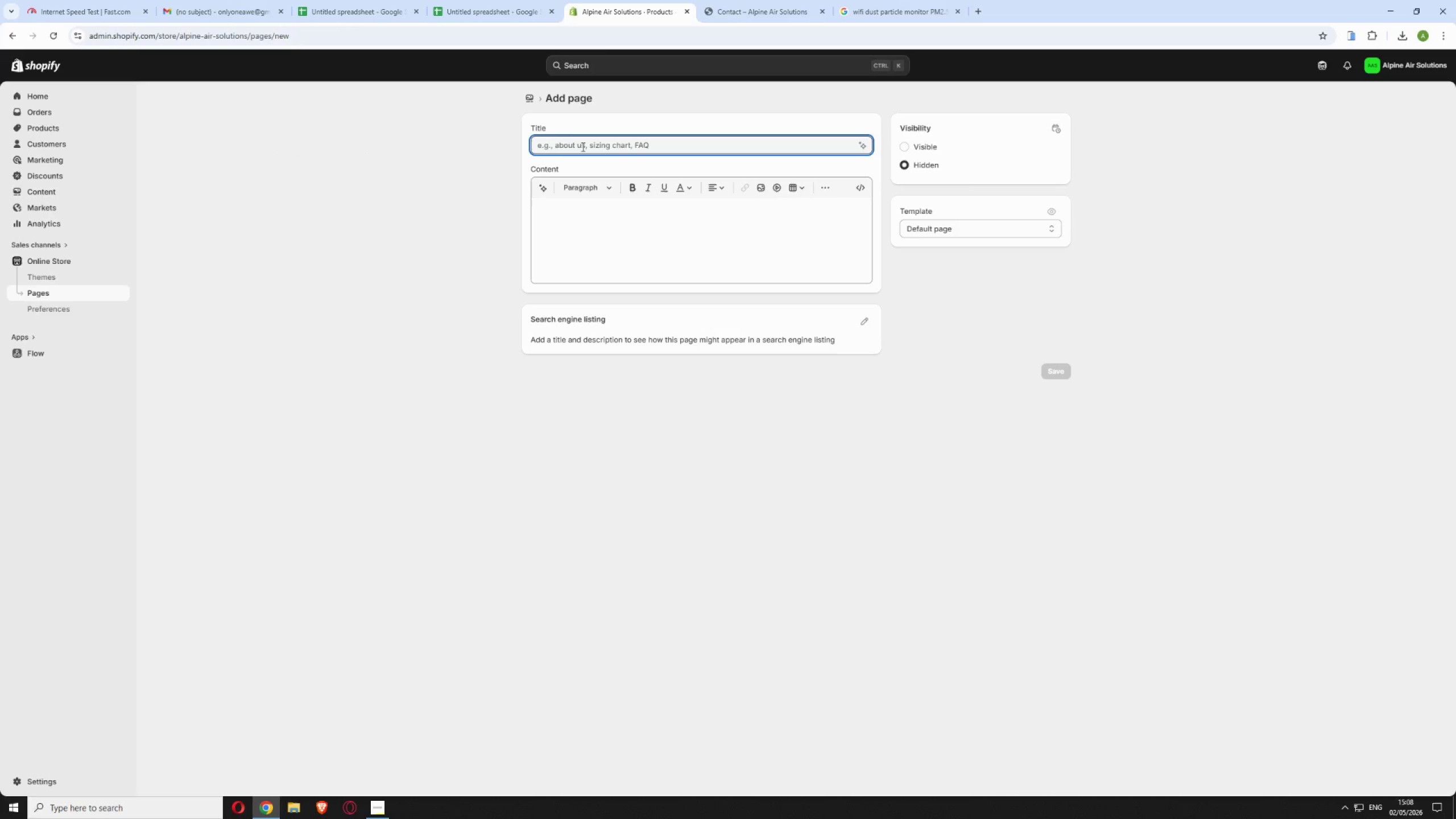 
type(About Alpine Air Solutions)
 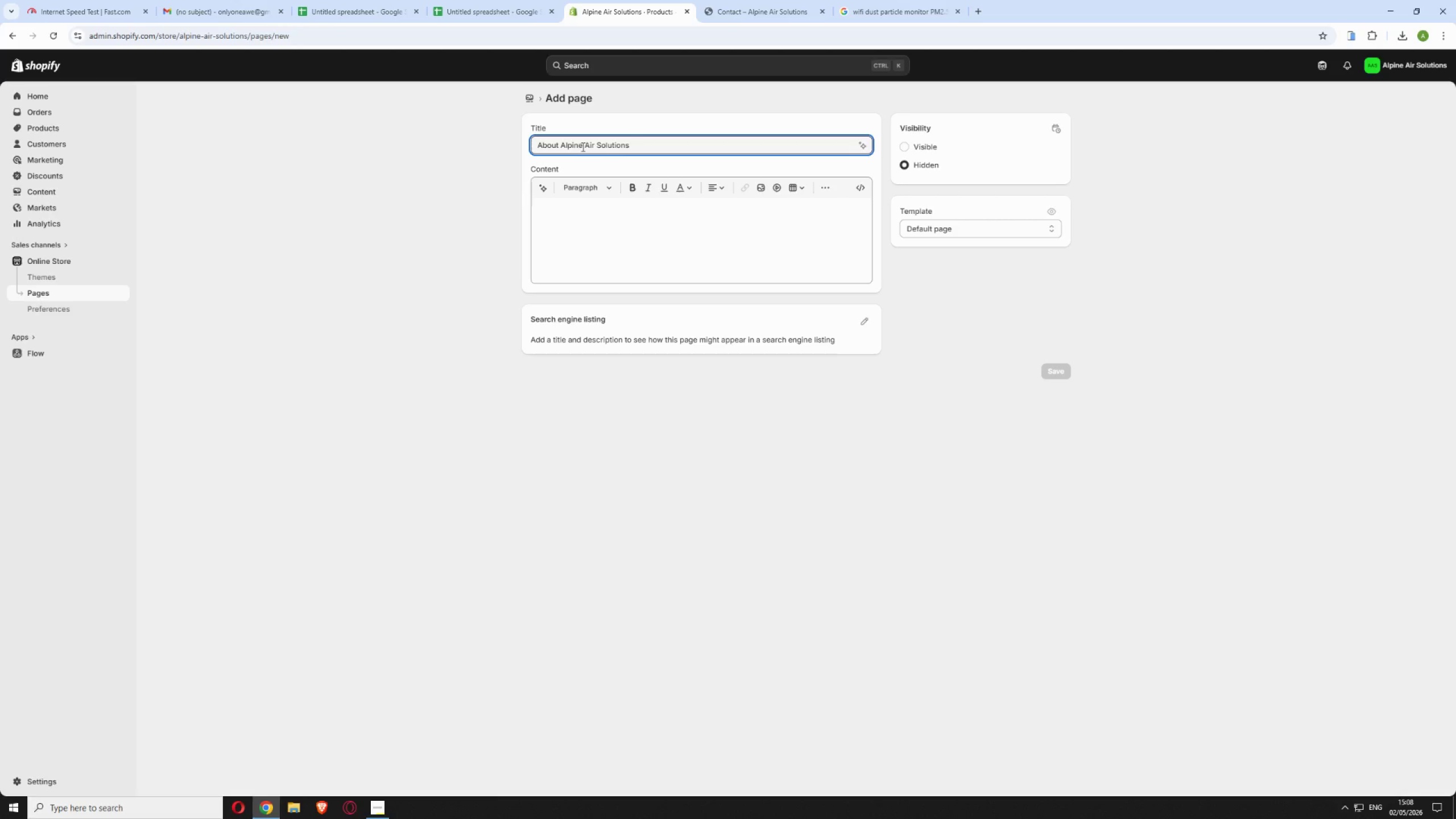 
left_click([570, 217])
 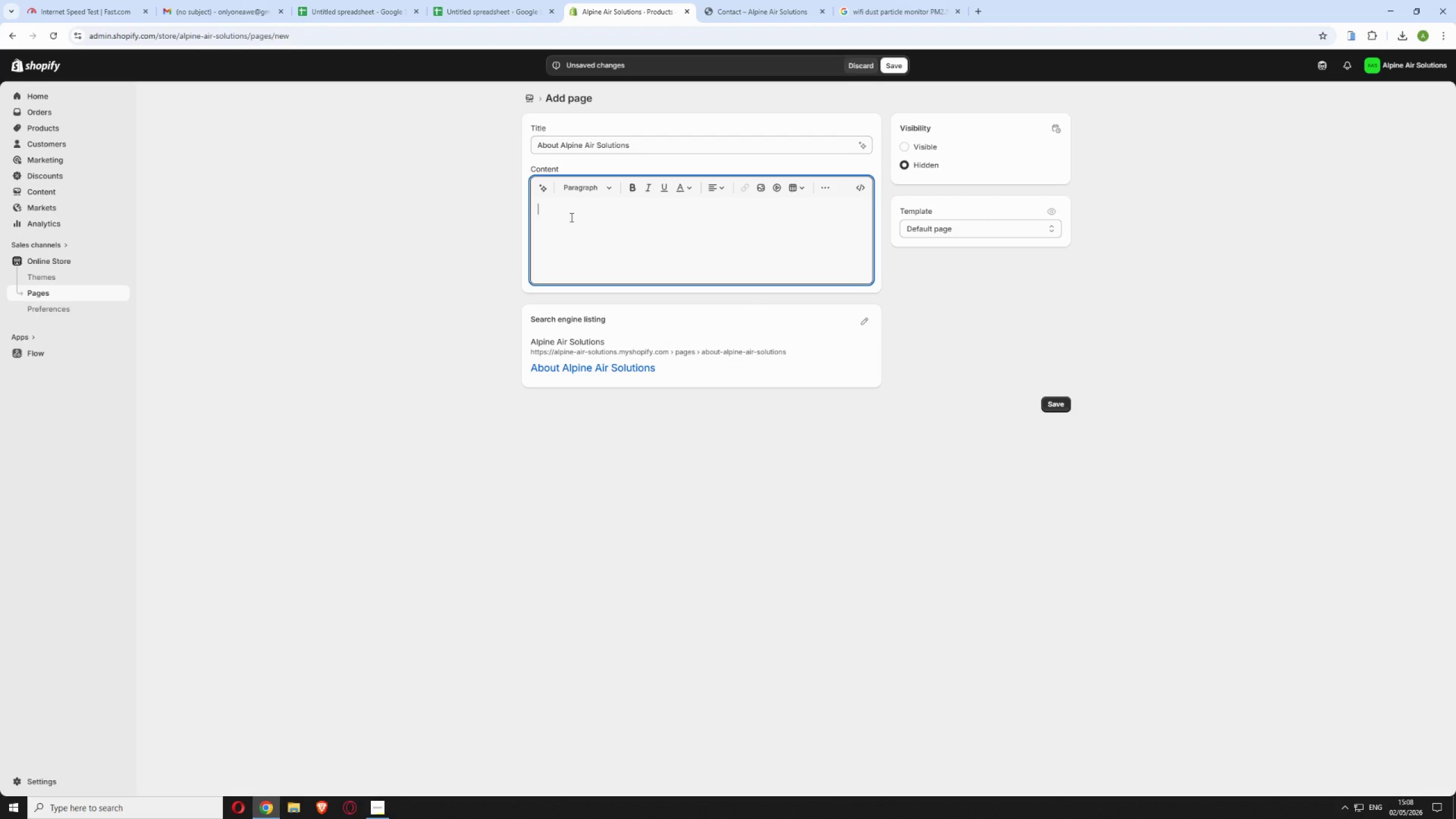 
type(Alpine Air Solutions is a trusted regional HVAC contractor bringing professional )
key(Backspace)
type(-grade air quality pe)
key(Backspace)
type(roducts directly to homeowners. With years of experience )
 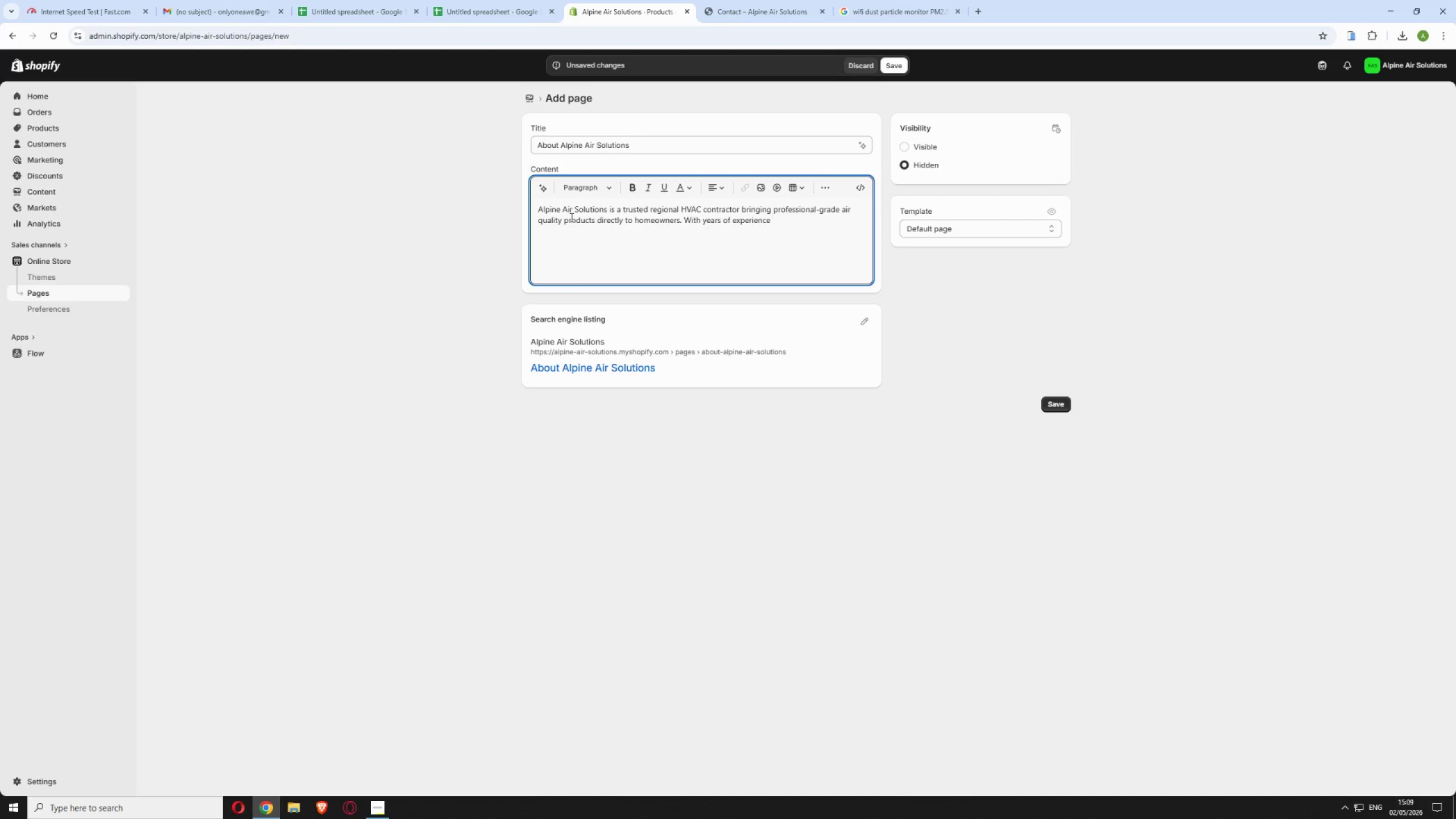 
type(diagnosingand solving indoor quality problems, our team knows firsthand which products deliver )
 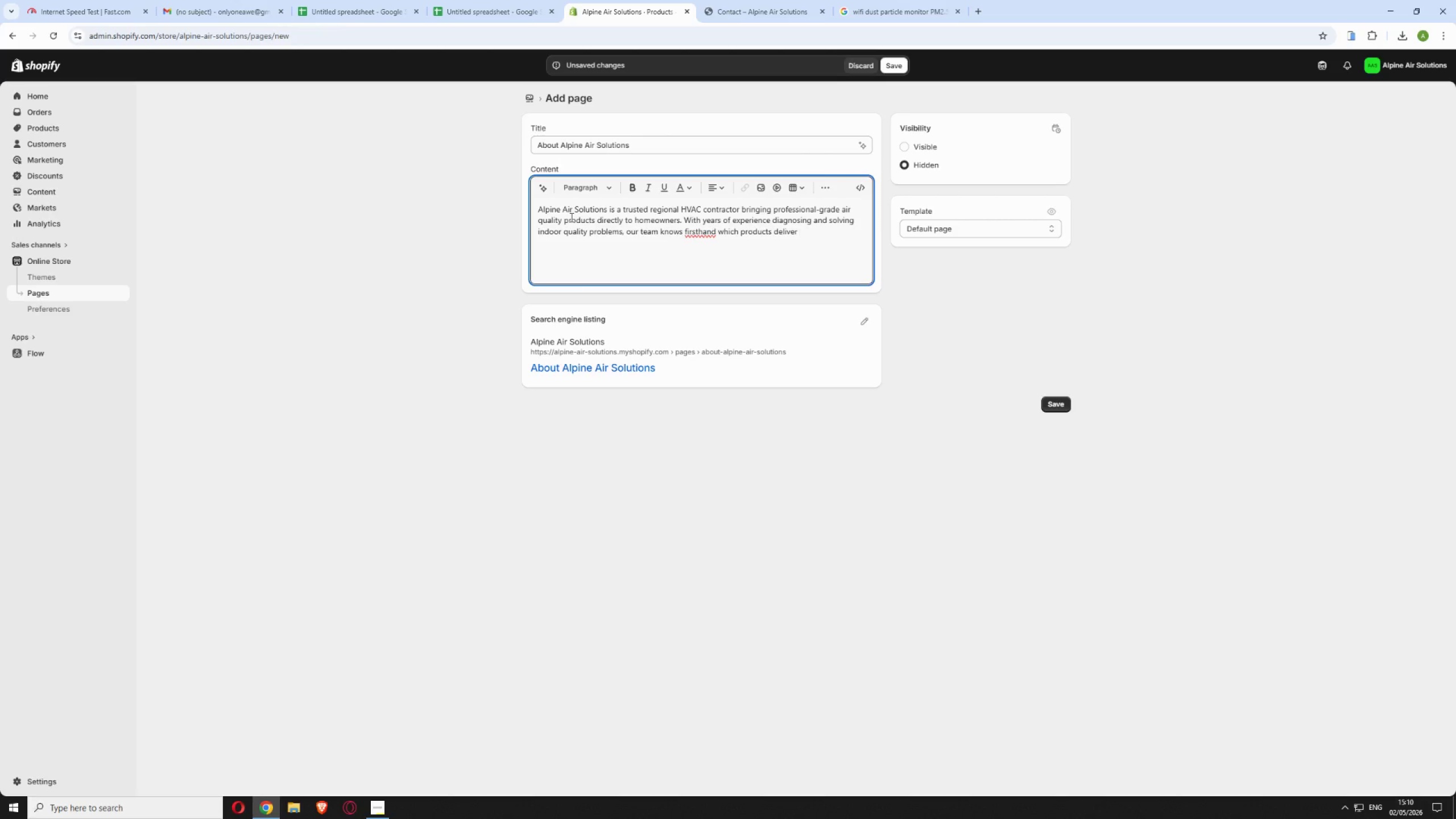 
type(real results.)
 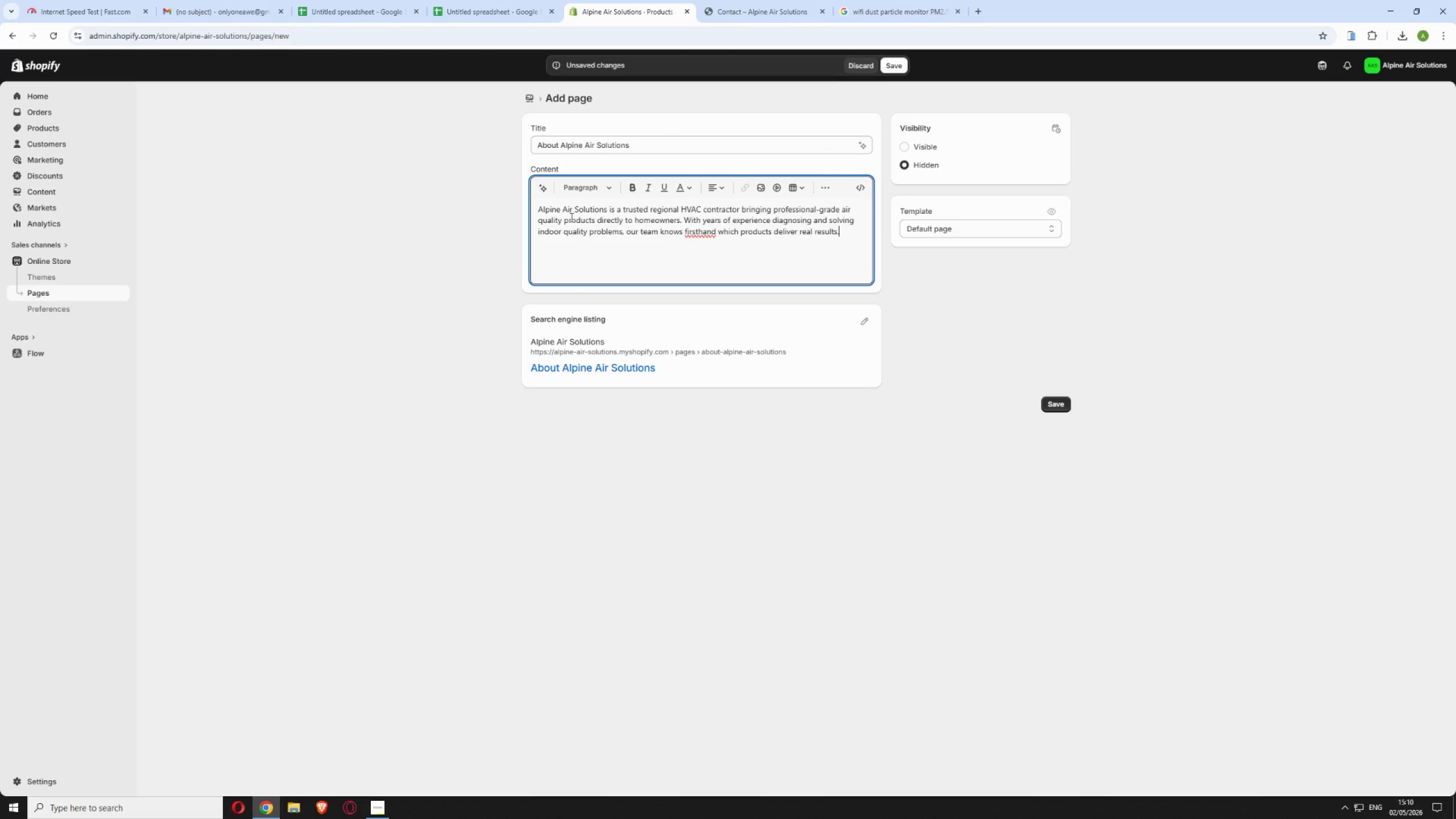 
key(Shift+Enter)
 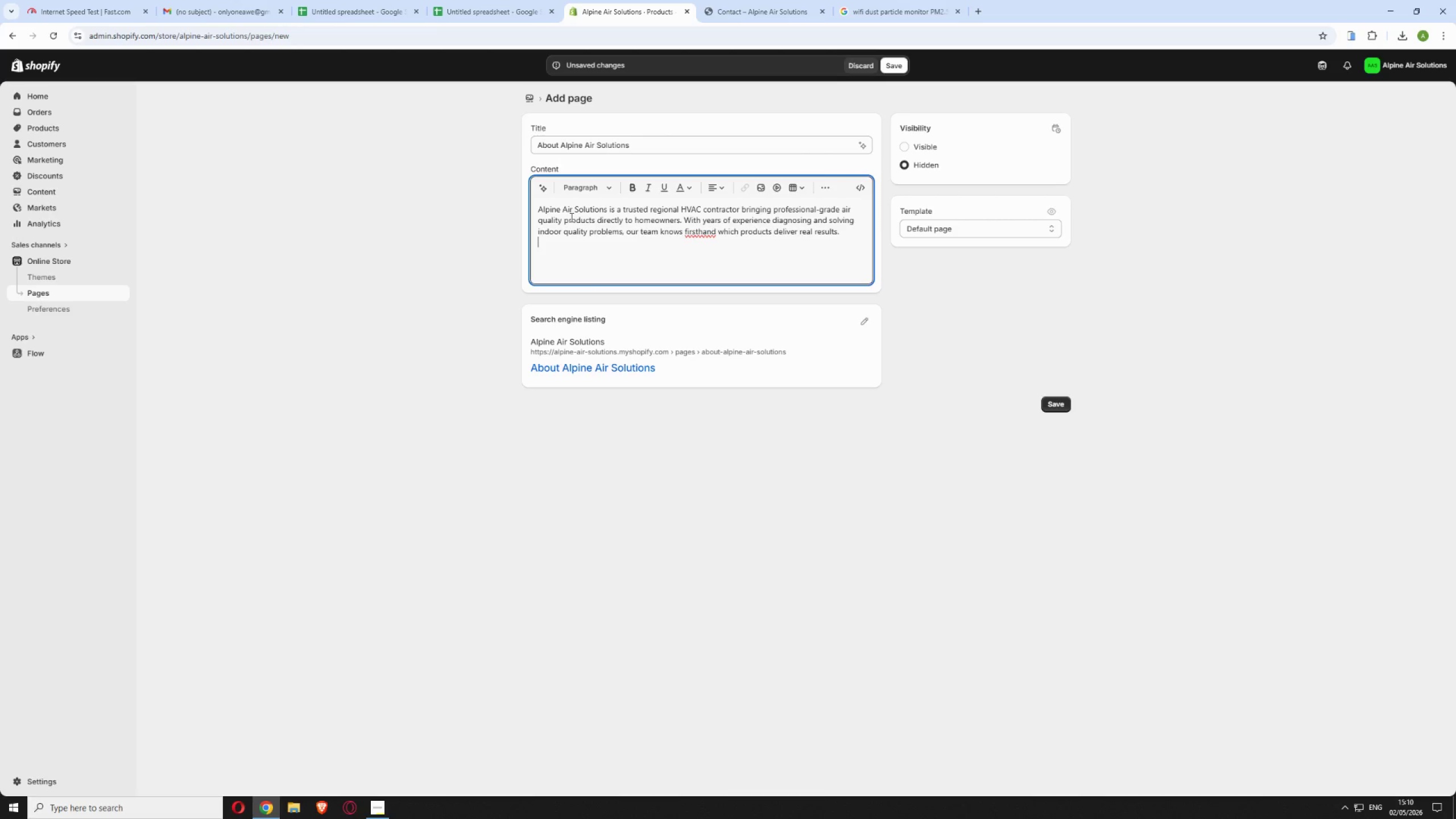 
key(Shift+Enter)
 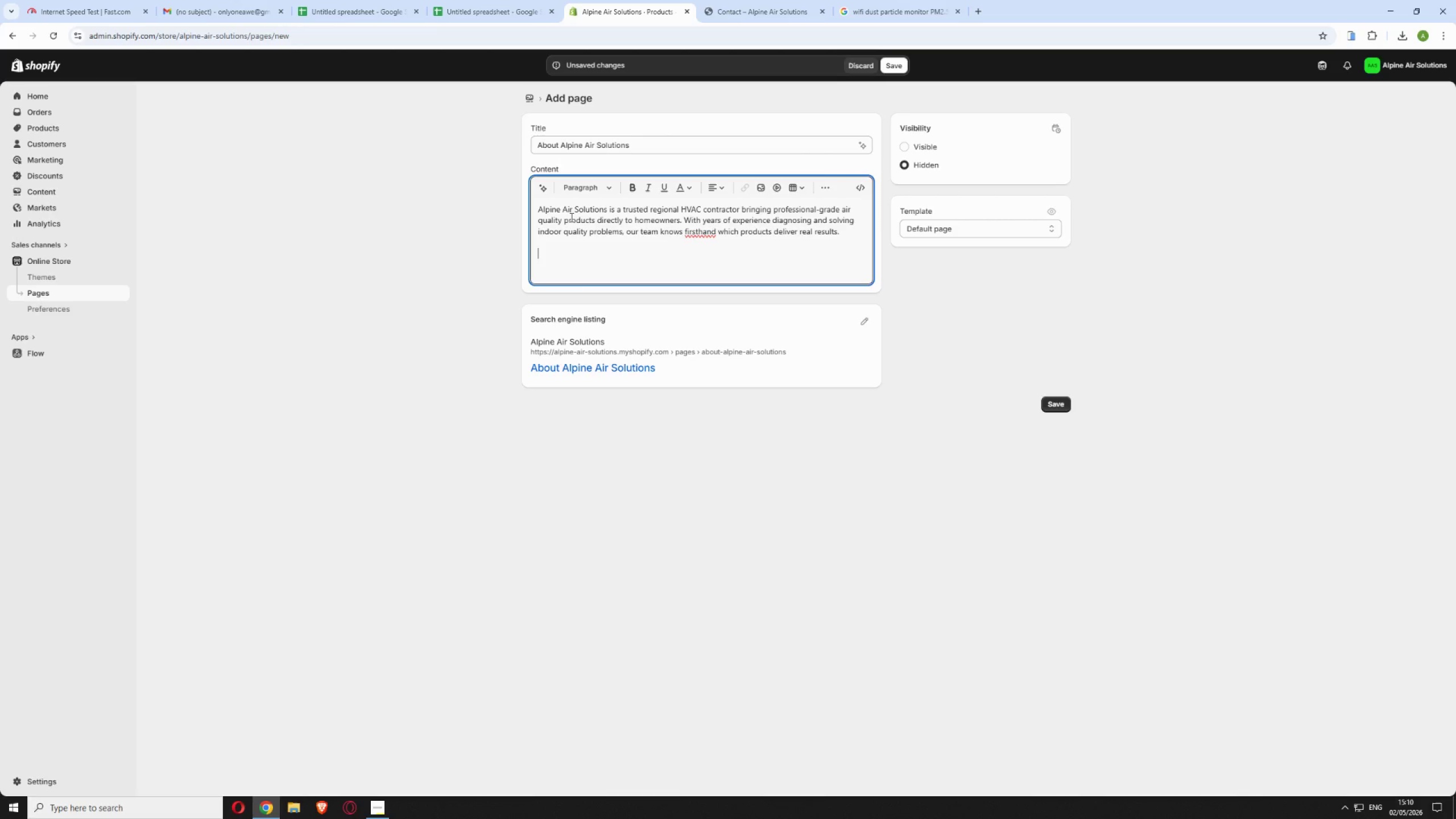 
type(We specialize in three core areas: high-efficeincyHEPA)
 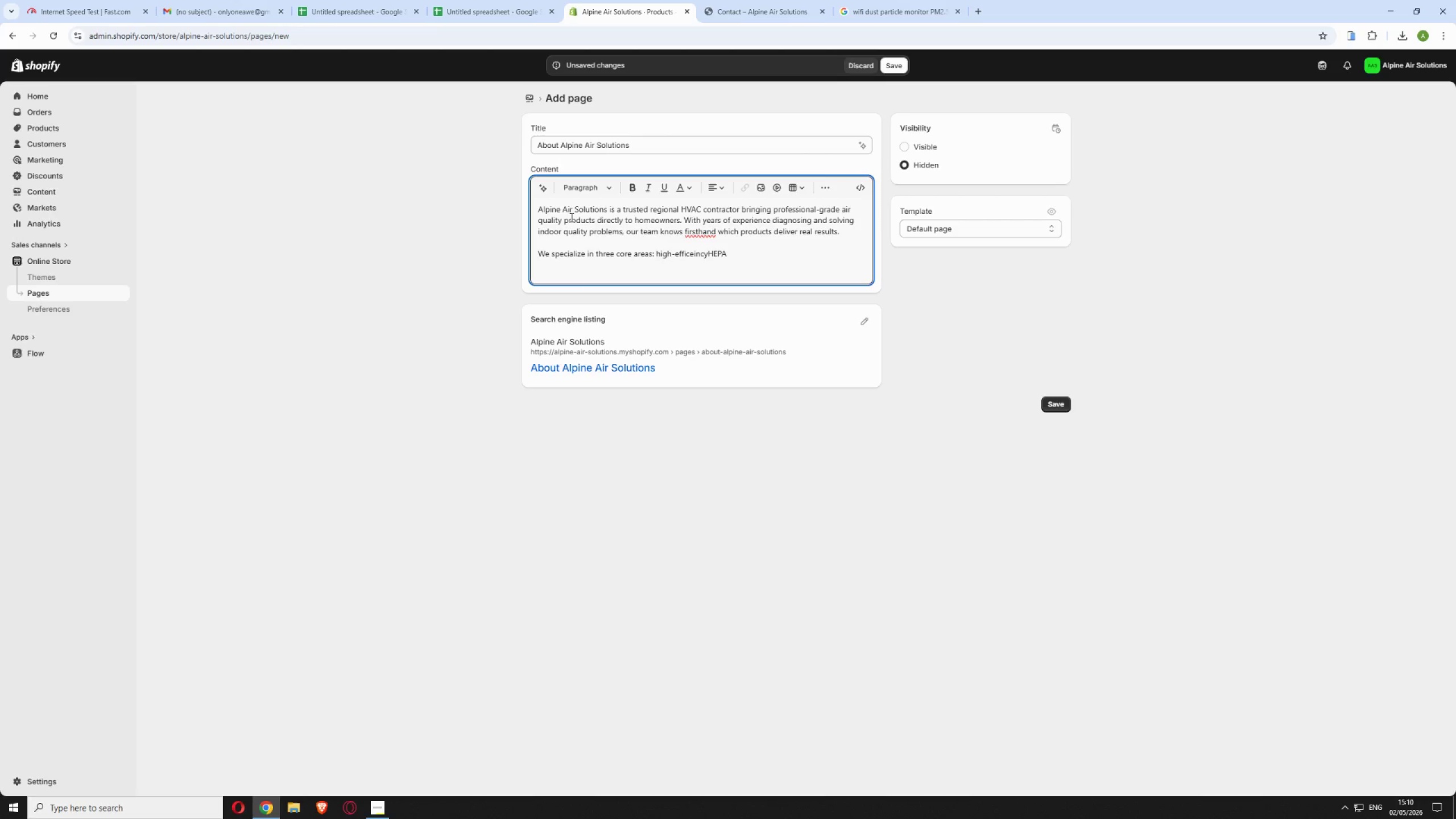 
key(ArrowLeft)
 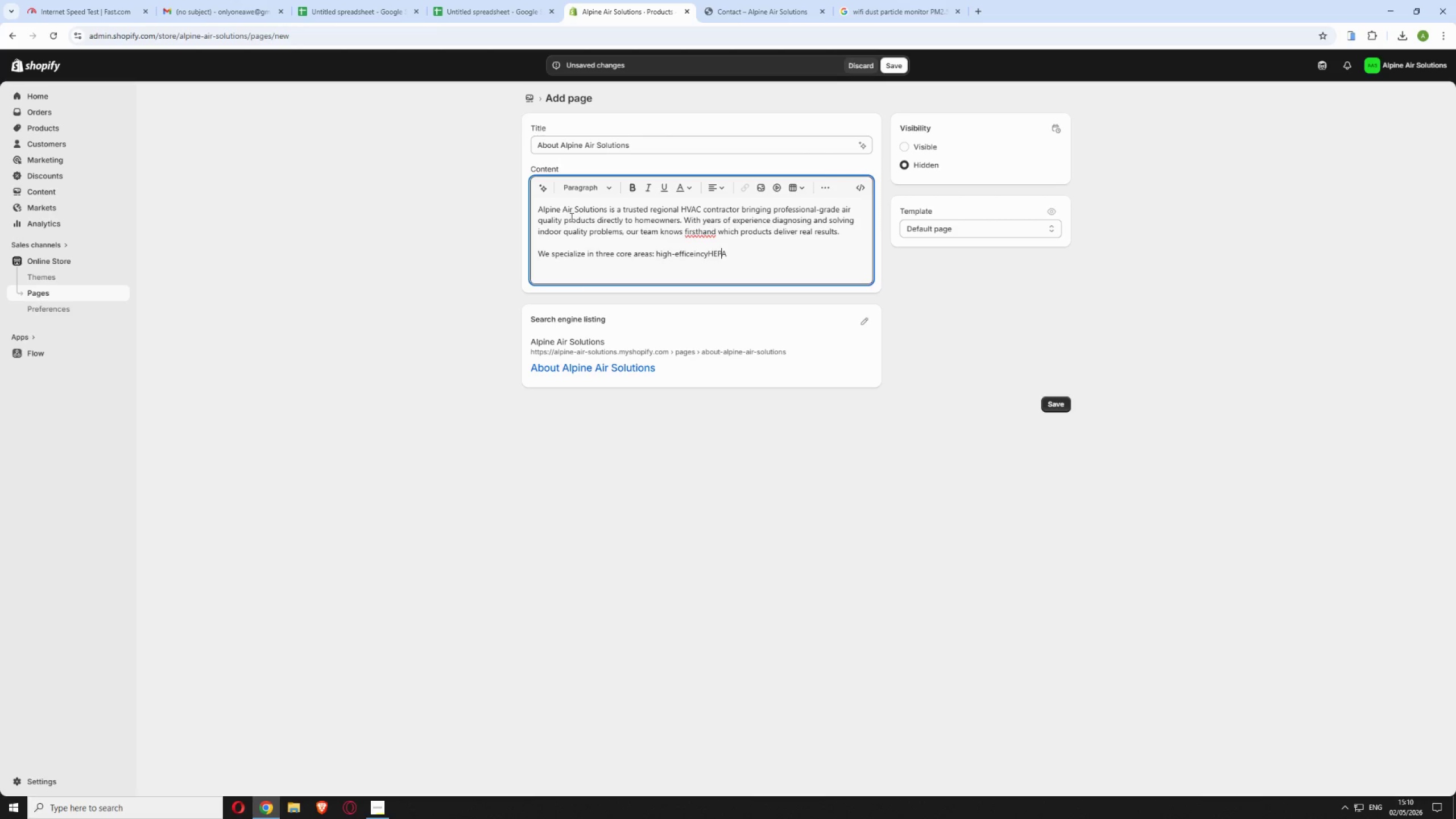 
key(ArrowLeft)
 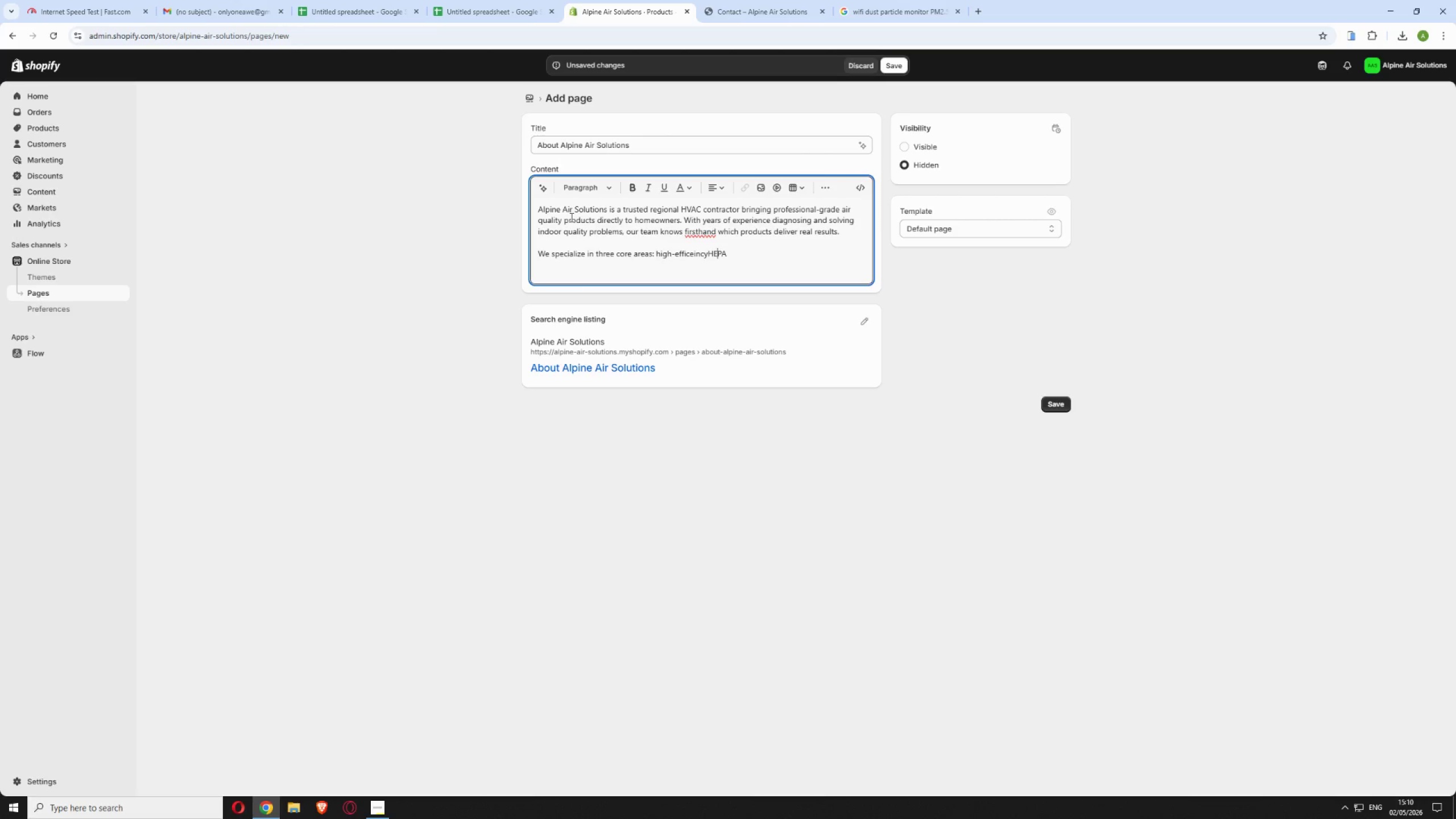 
key(ArrowLeft)
 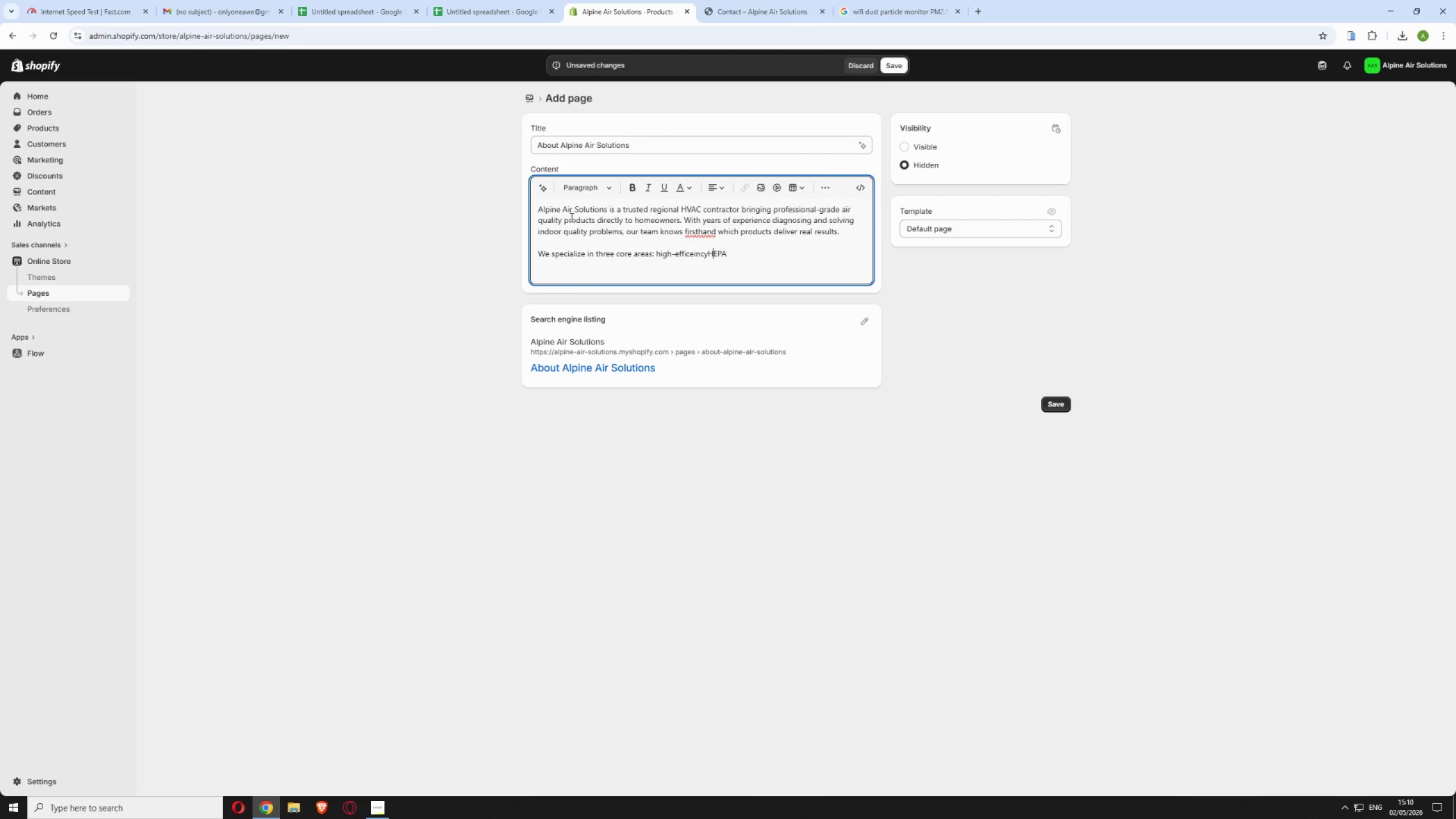 
key(ArrowLeft)
 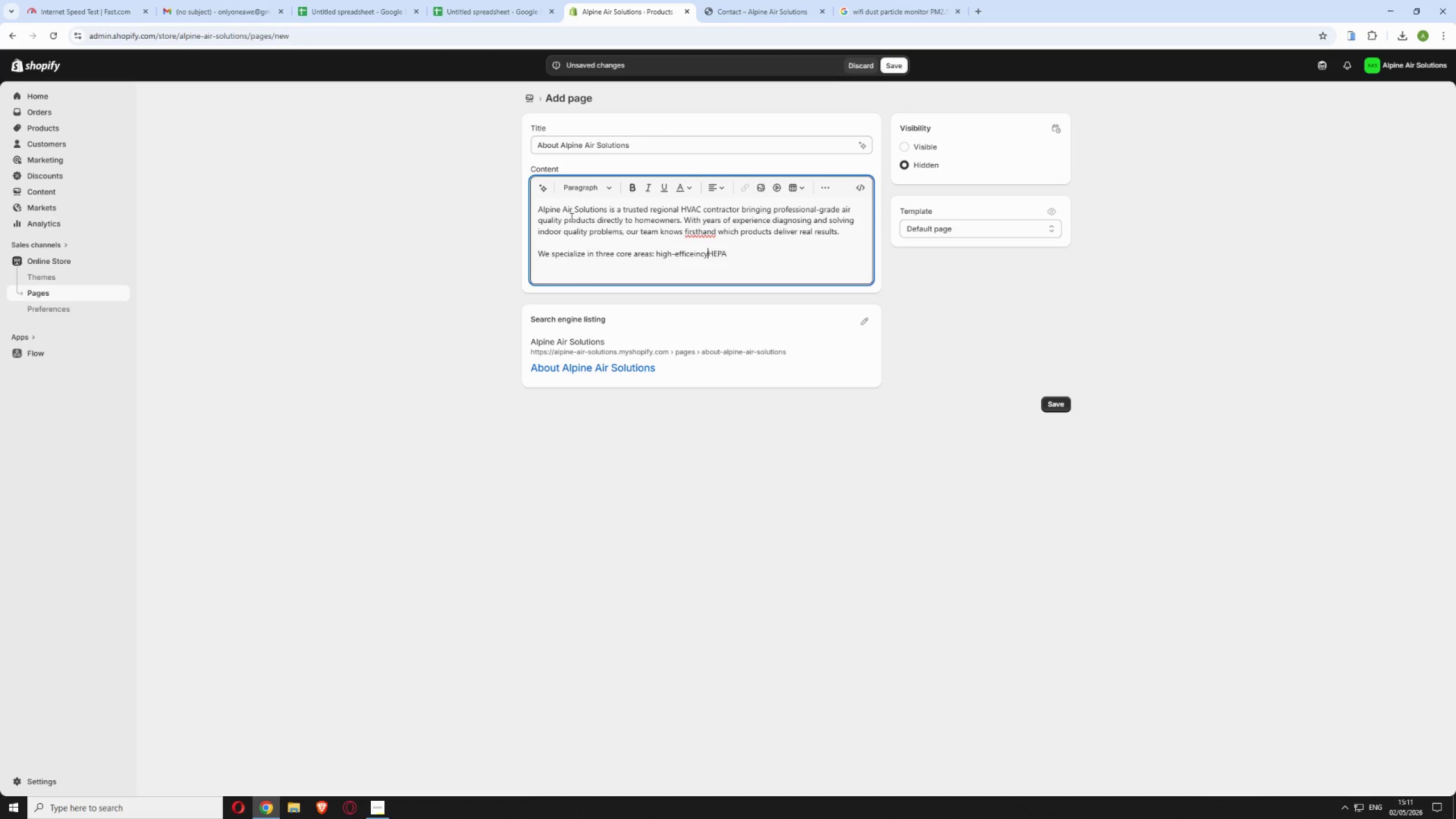 
key(Space)
 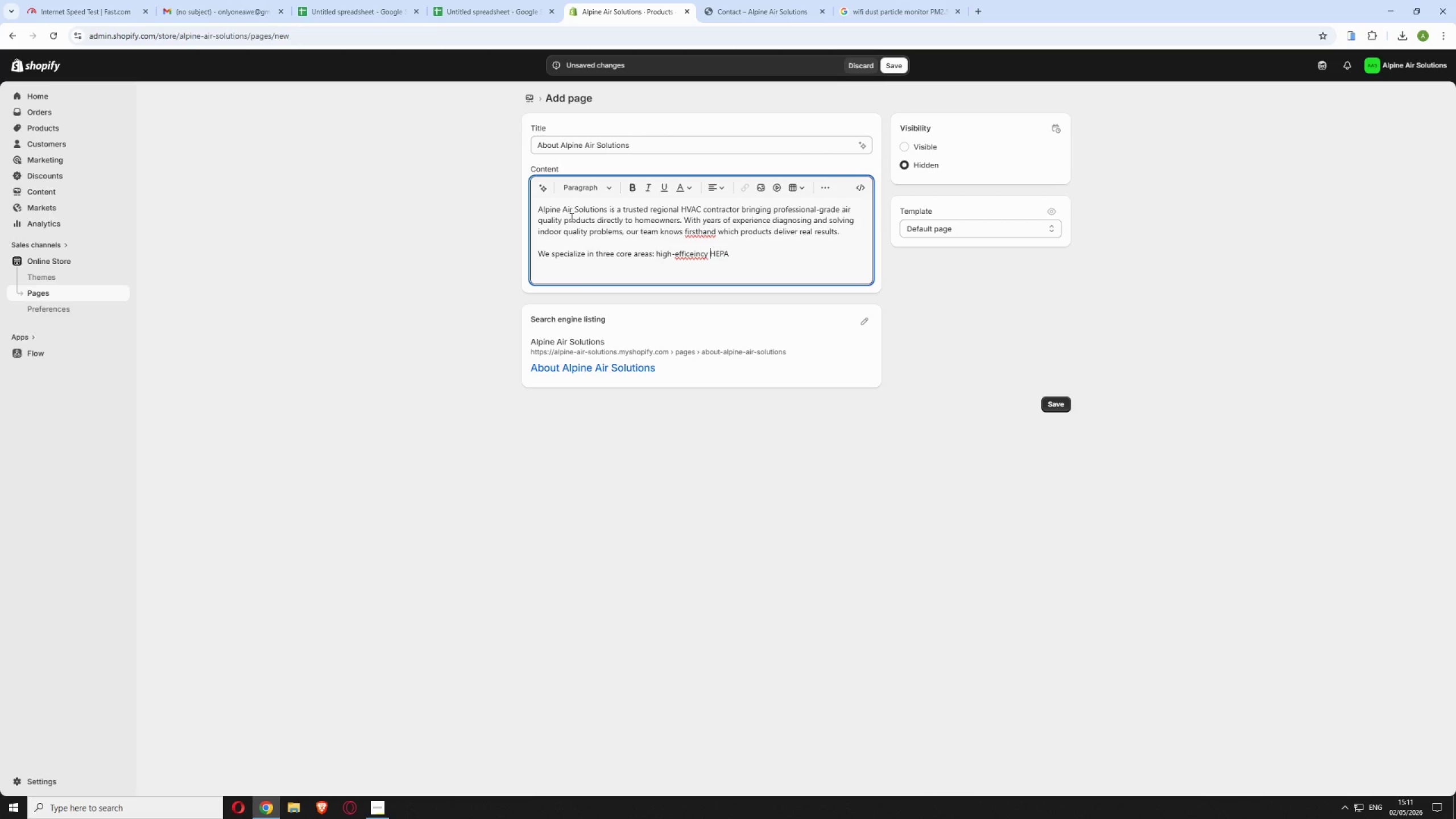 
key(ArrowRight)
 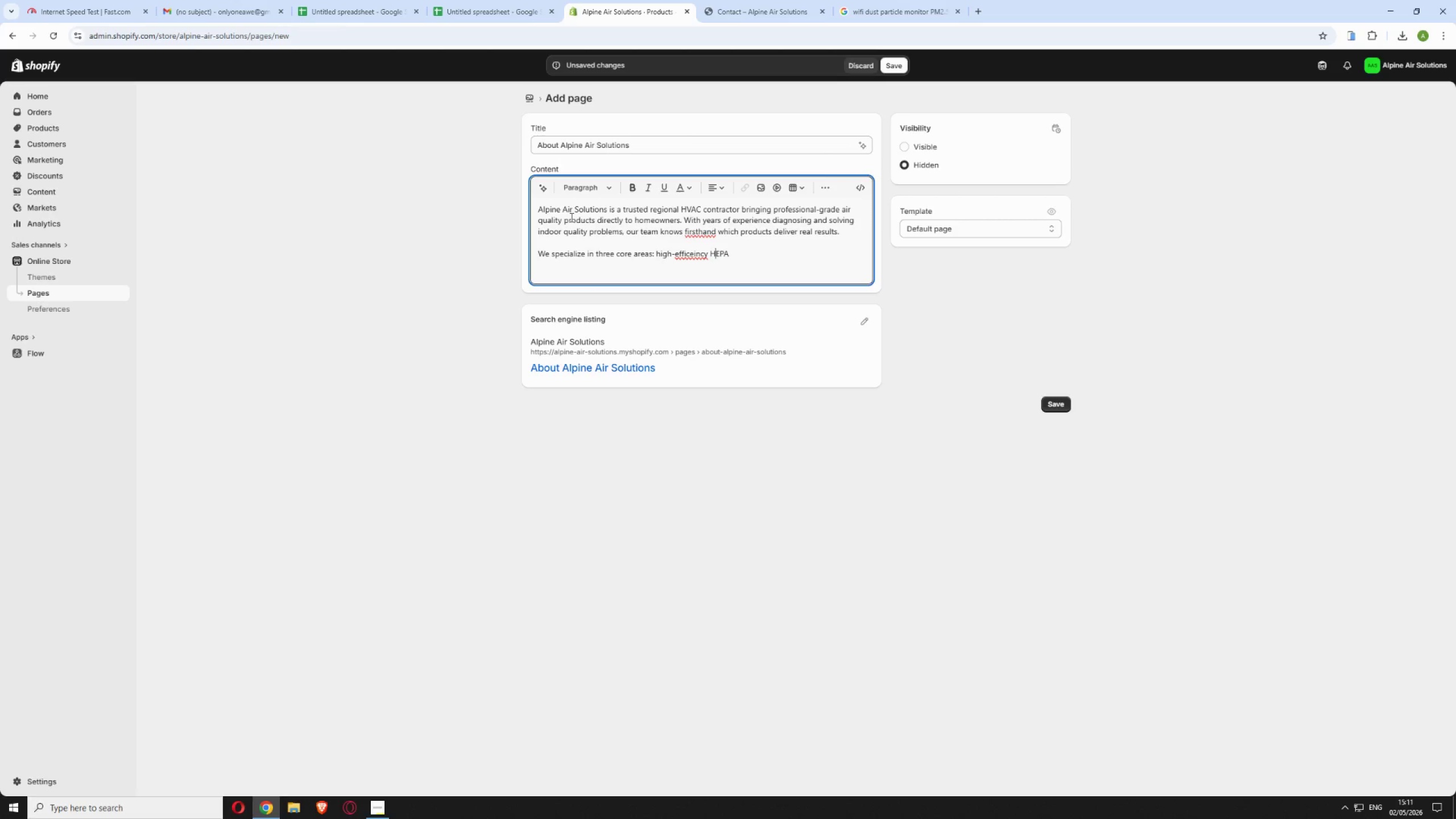 
key(ArrowRight)
 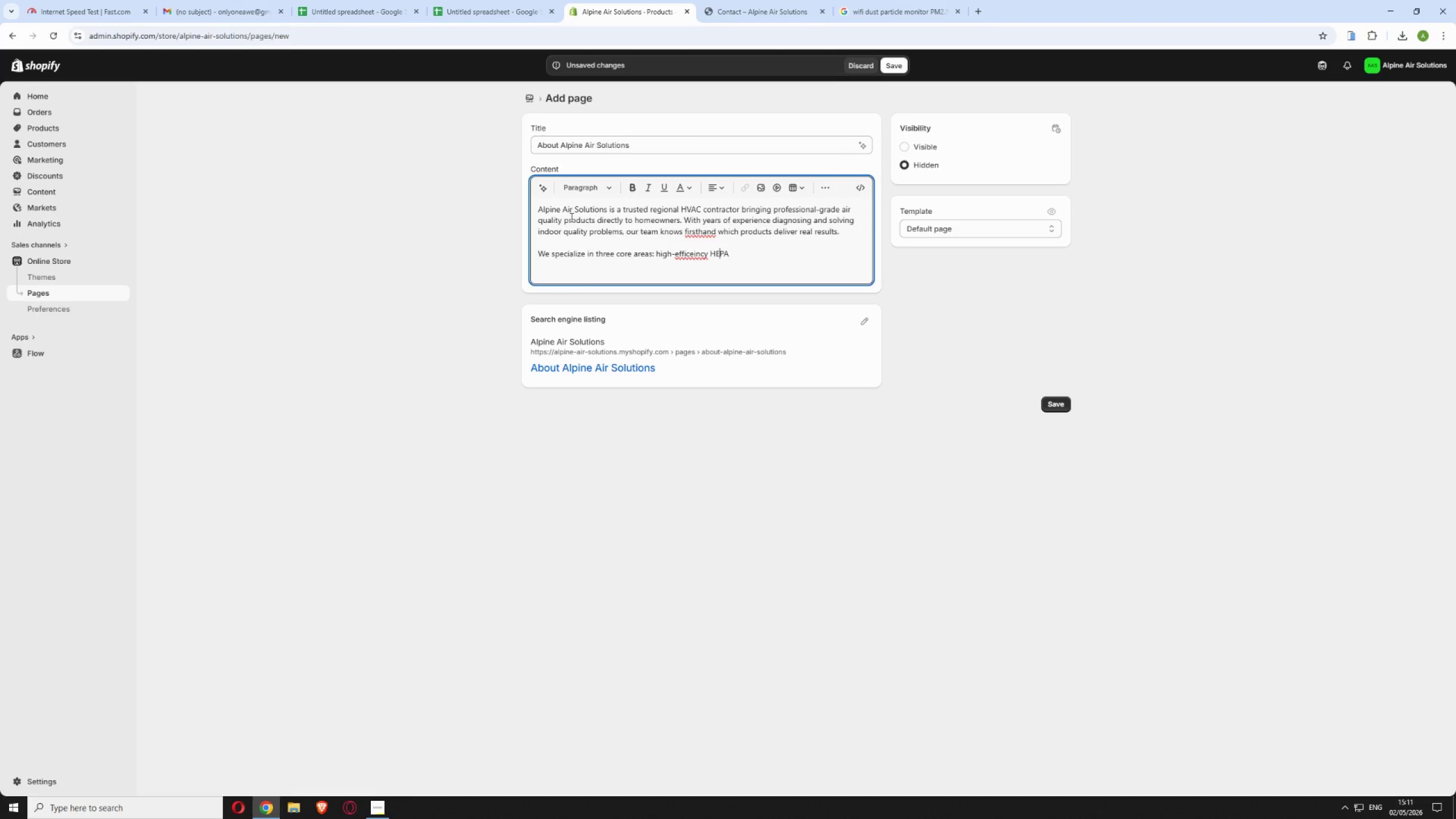 
key(ArrowRight)
 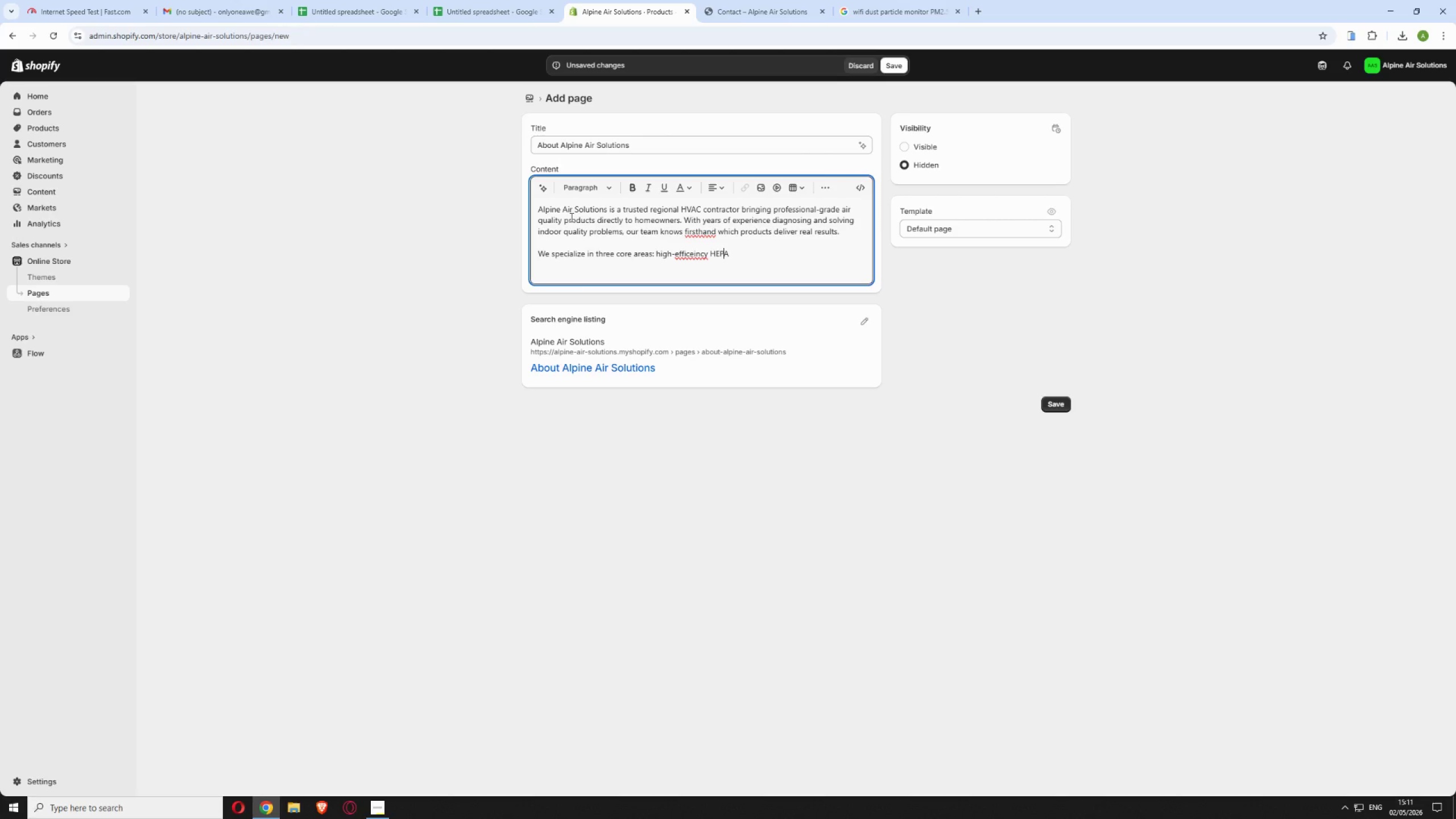 
key(ArrowRight)
 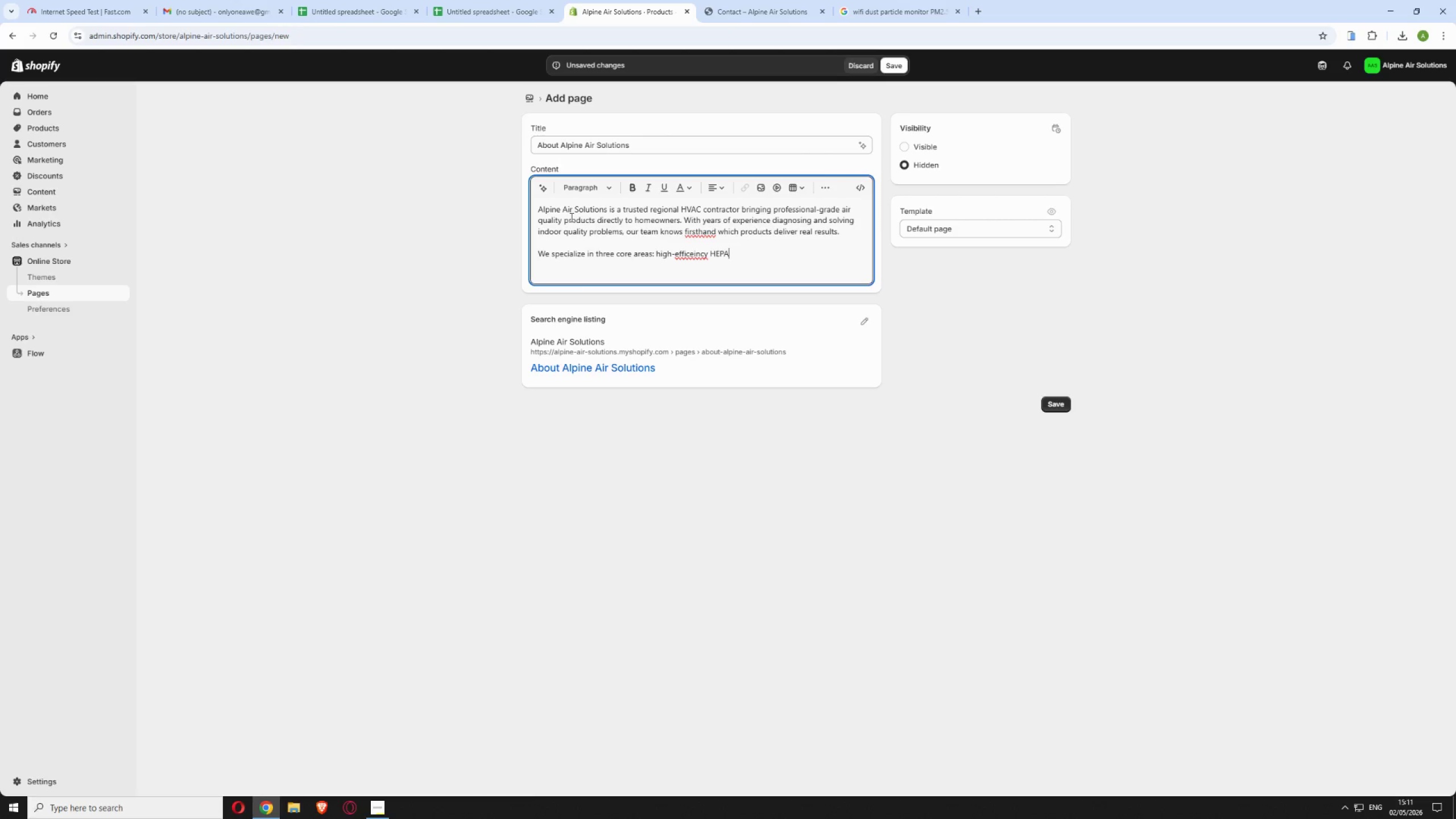 
key(ArrowRight)
 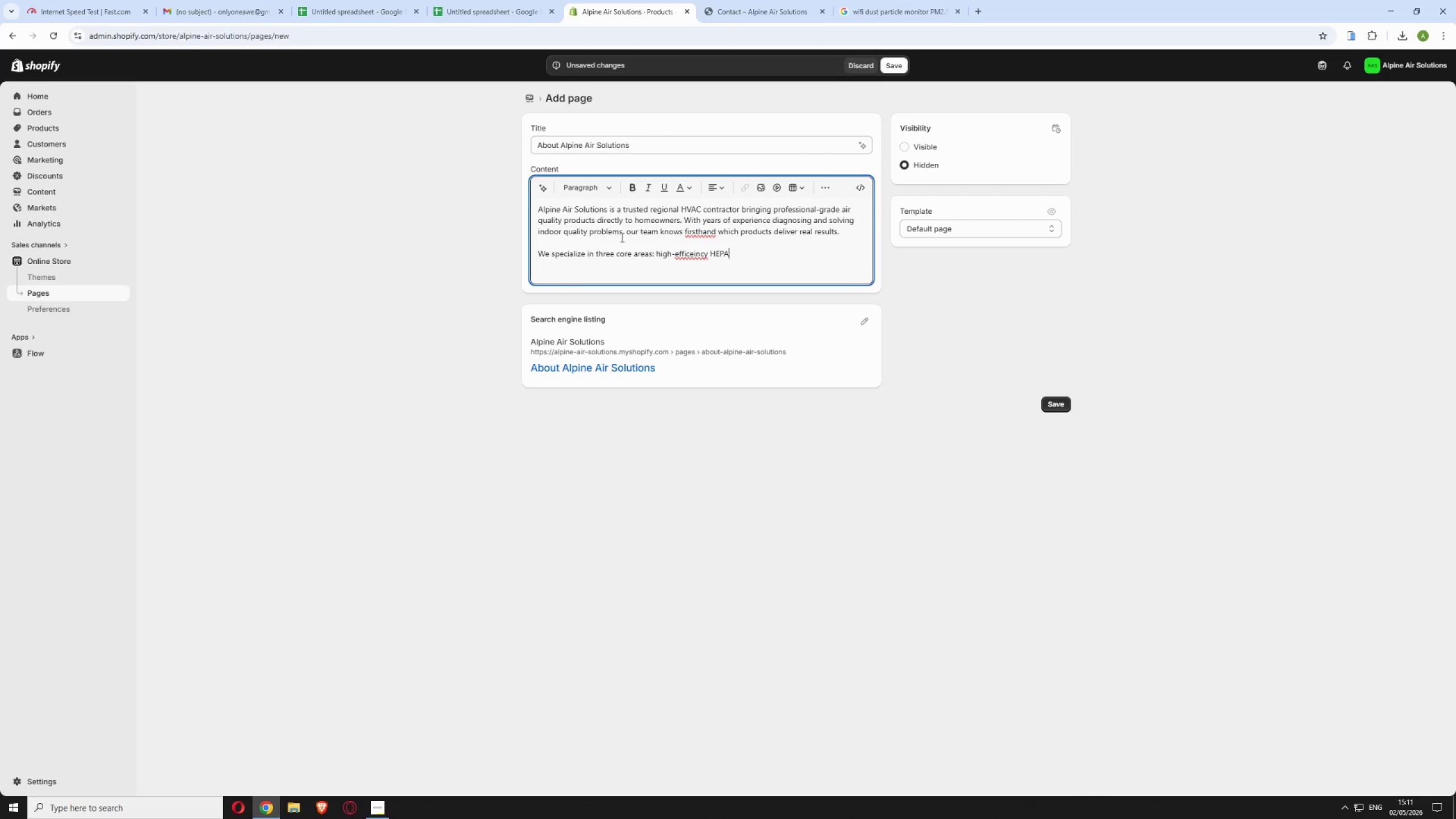 
right_click([686, 255])
 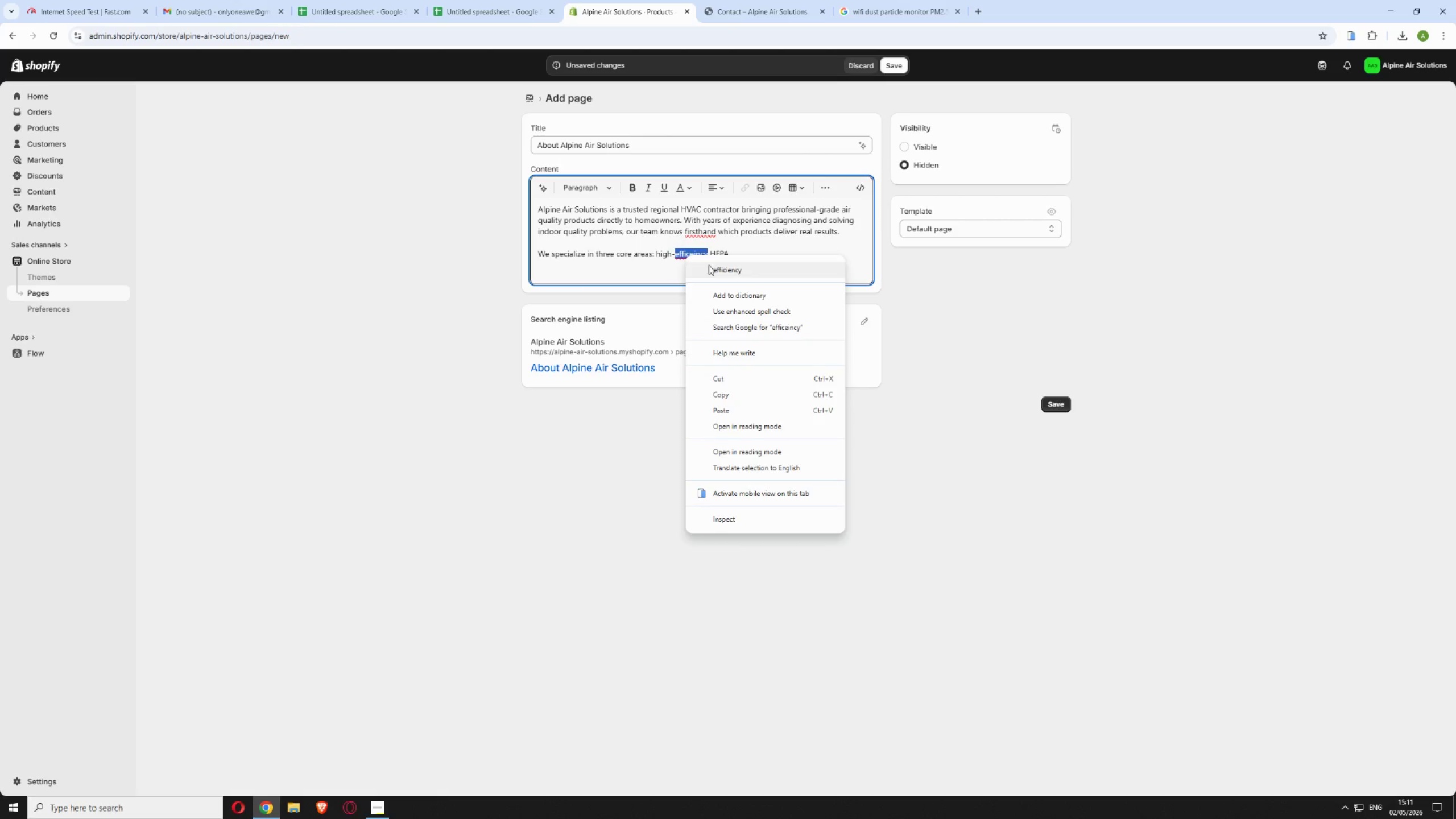 
left_click([712, 266])
 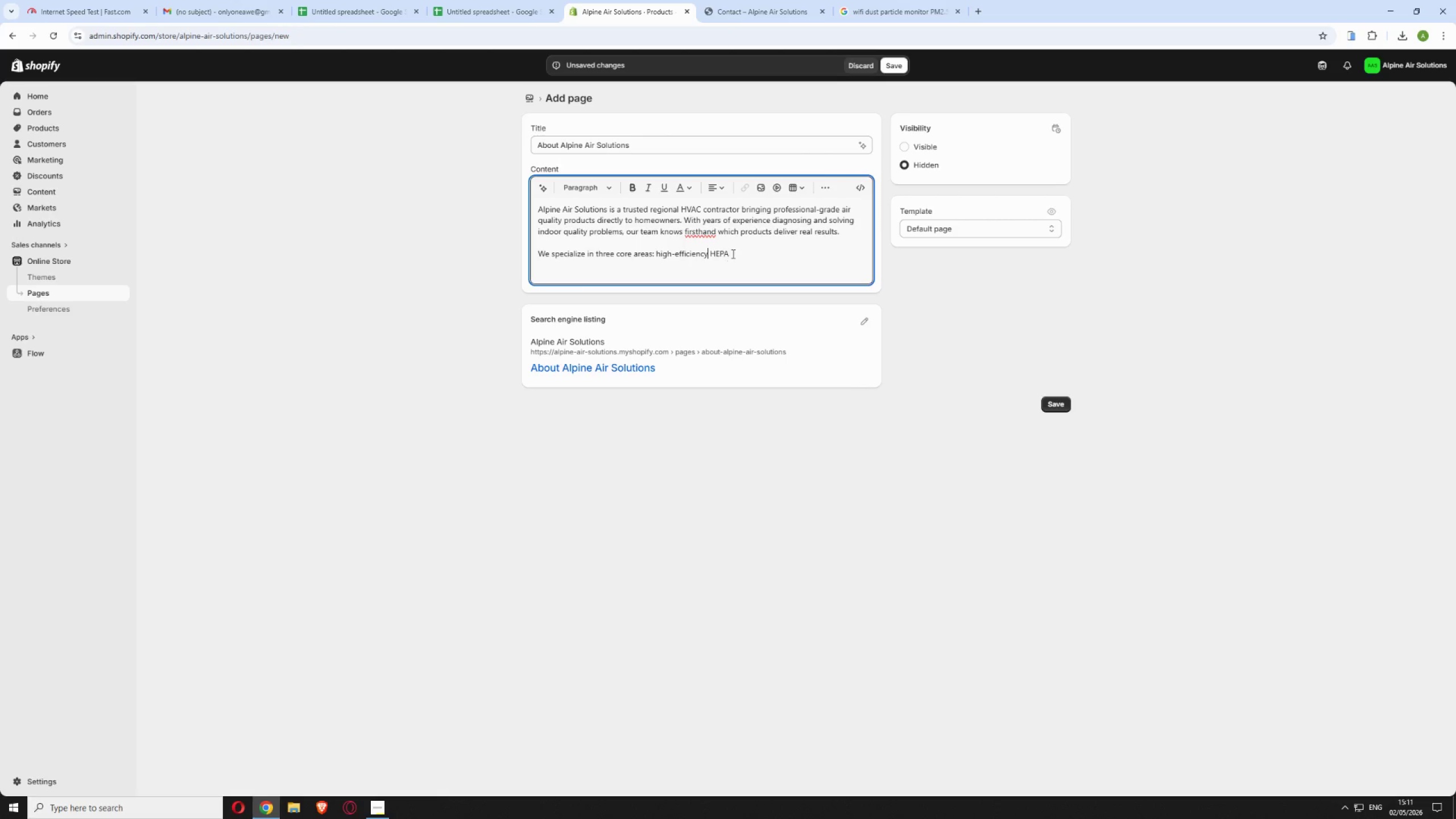 
left_click([733, 252])
 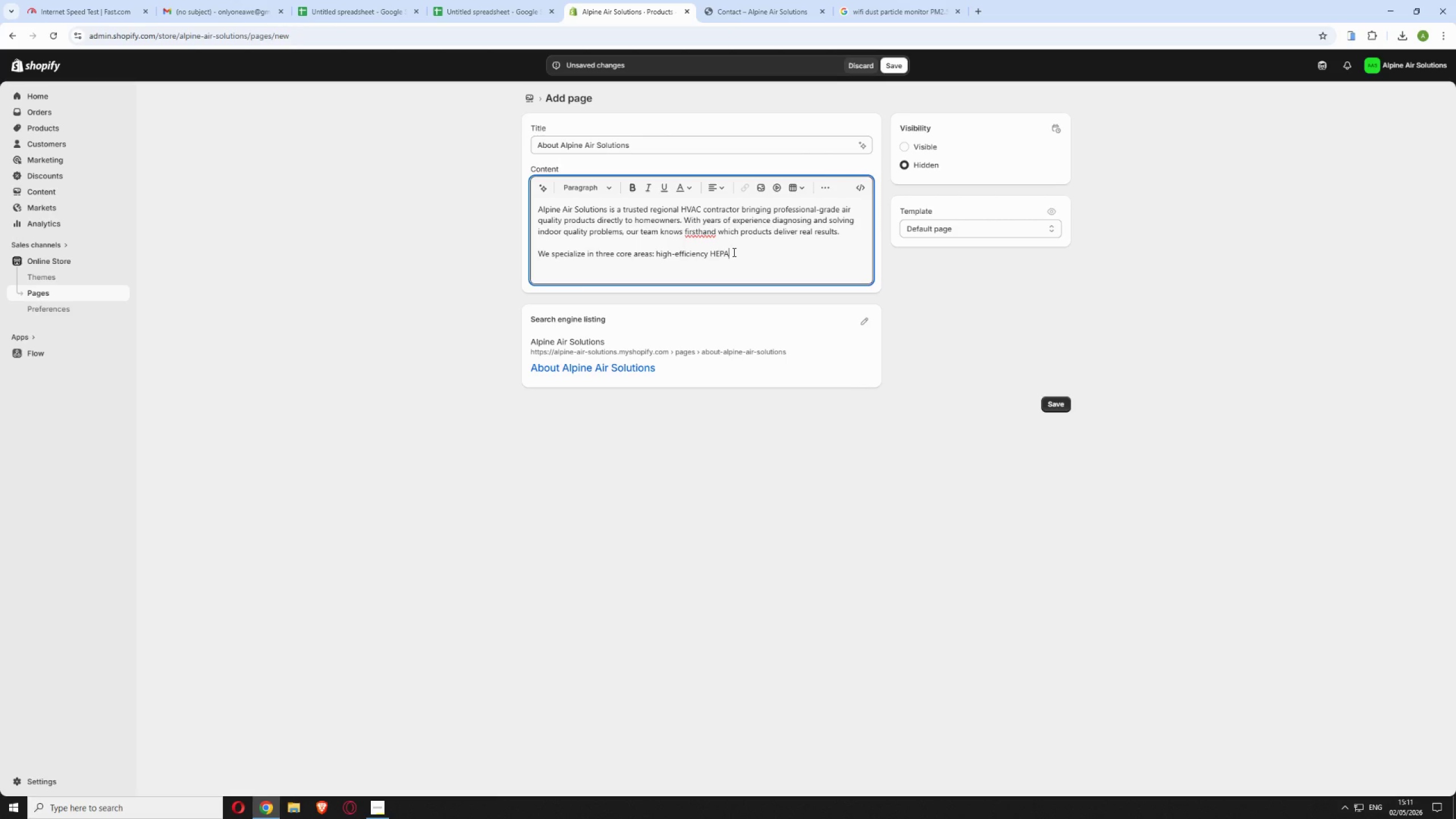 
type( am)
key(Backspace)
type(nd carbon filtration, smart air quality monitoring)
 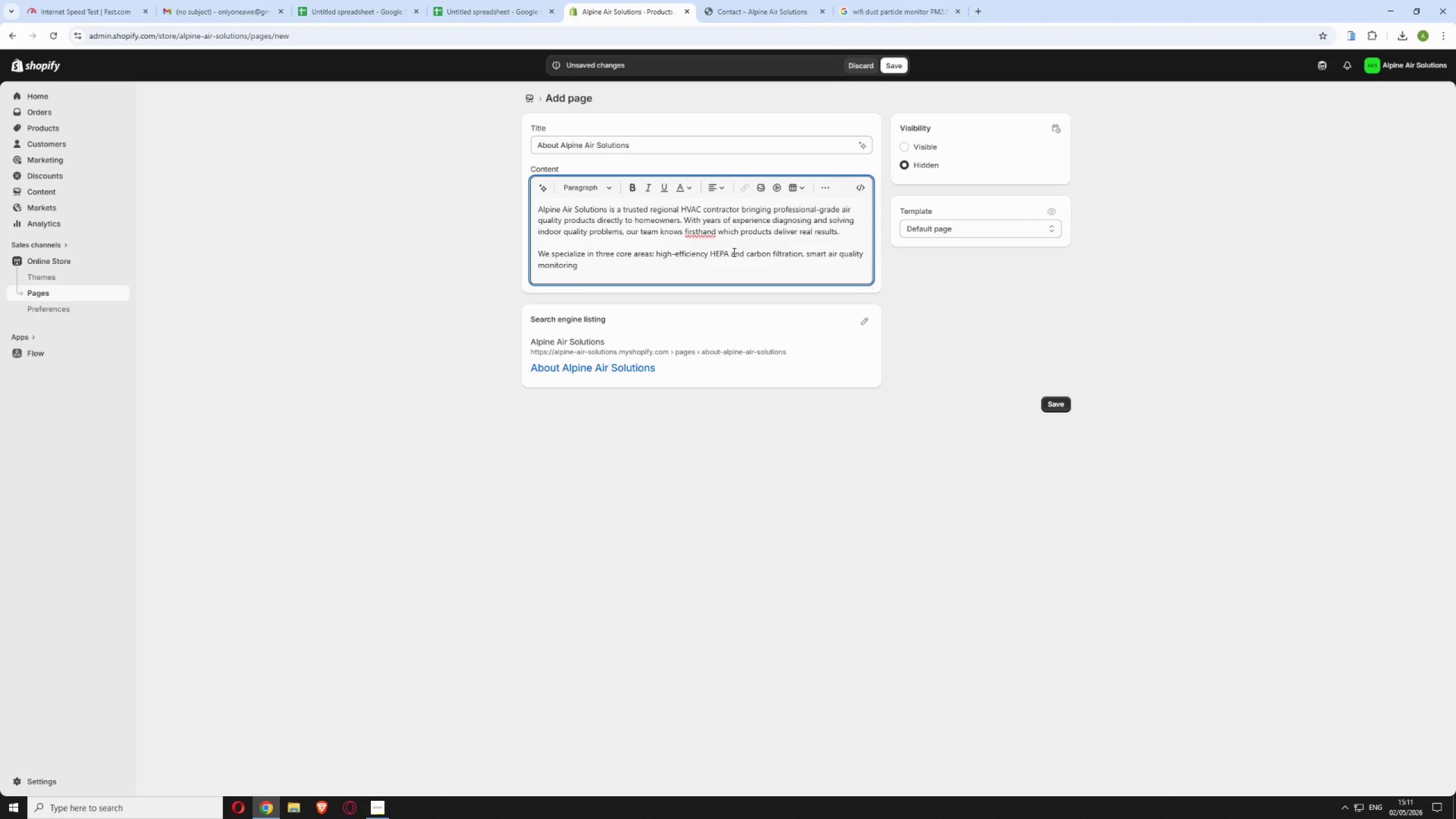 
wait(9.64)
 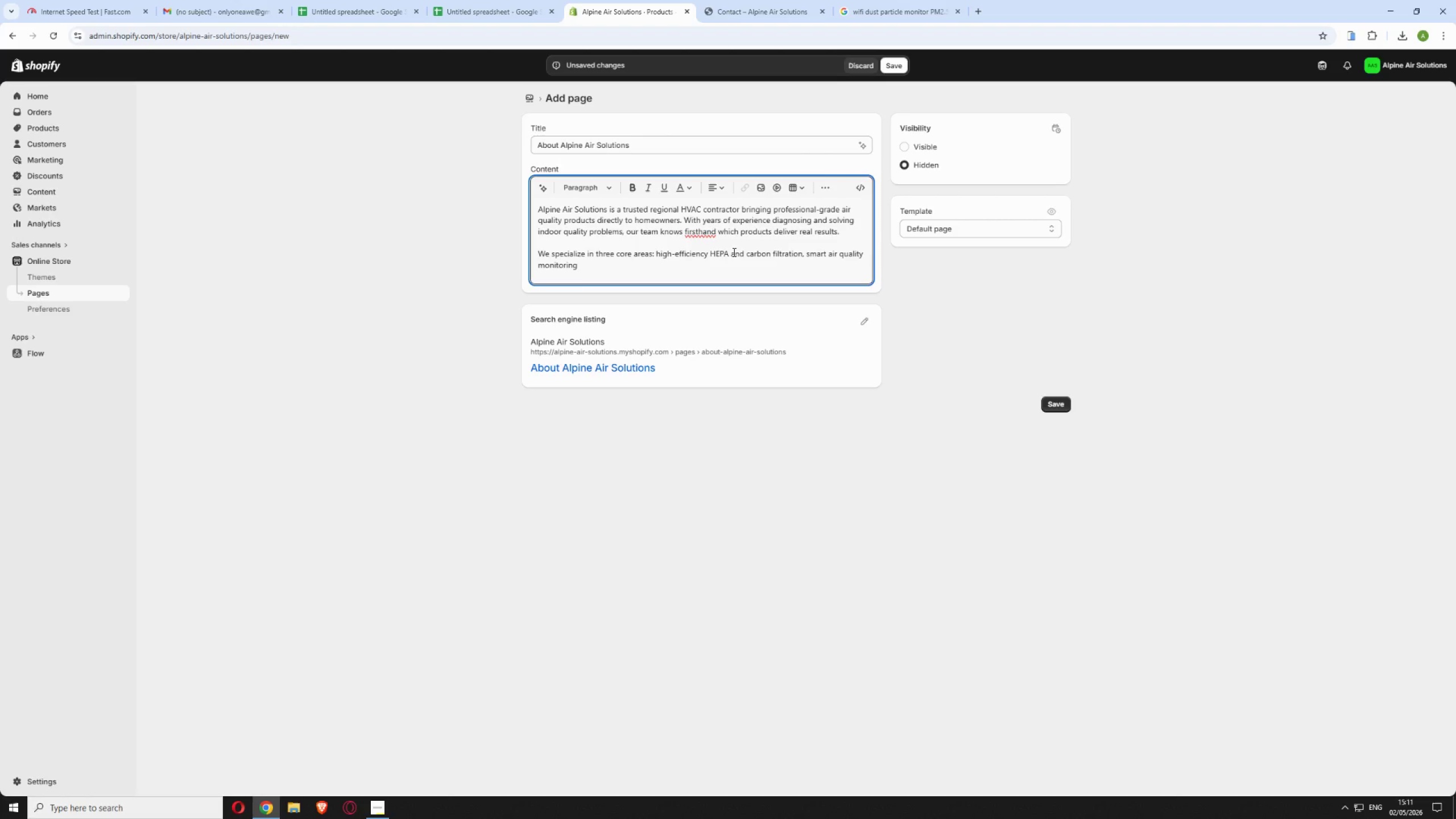 
type(, and UV-C germicidal purification. Every product in our catalog      )
key(Backspace)
key(Backspace)
key(Backspace)
key(Backspace)
key(Backspace)
key(Backspace)
type( has been vetted and recommended by our certified HVAC technicuians )
 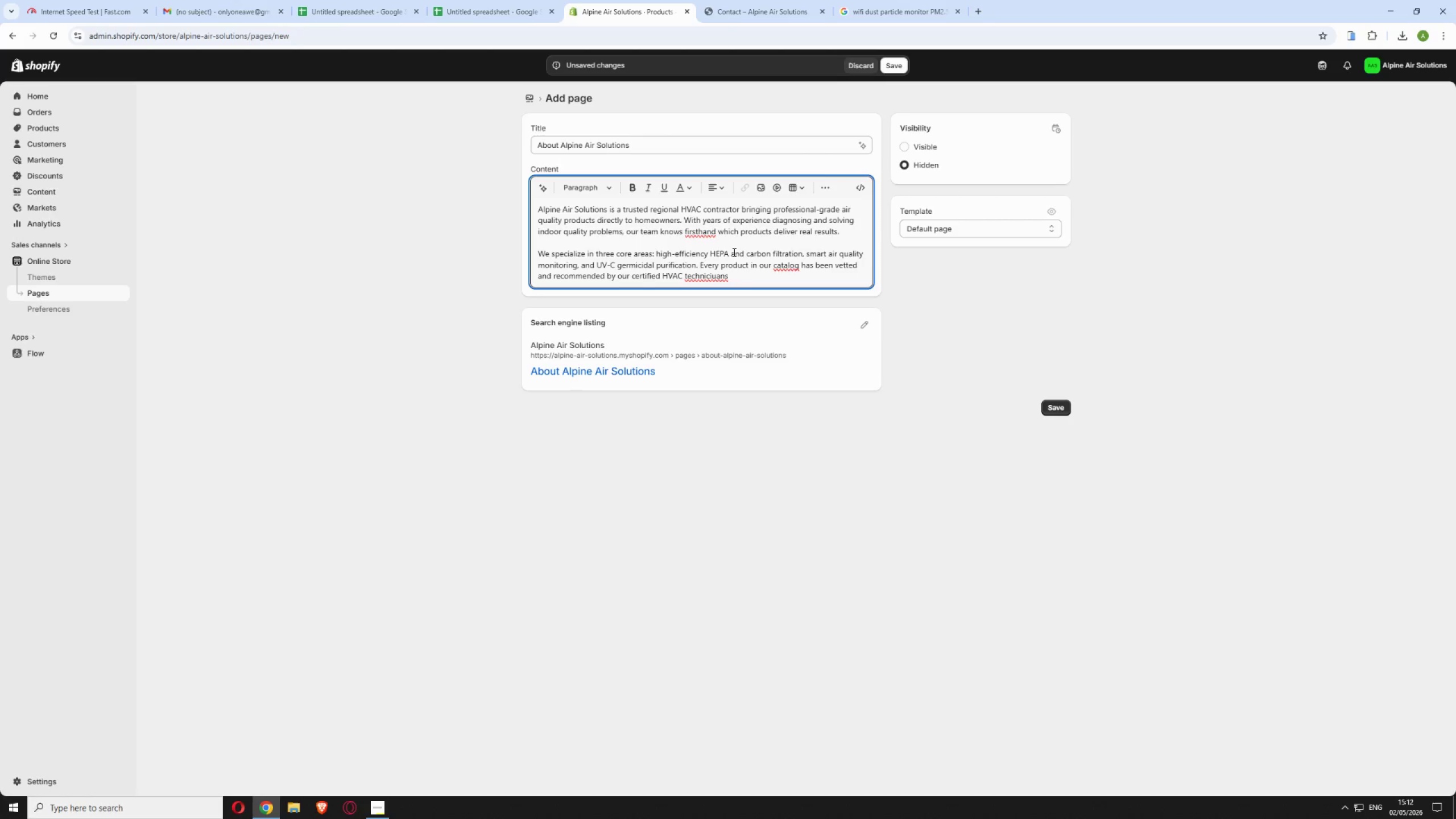 
left_click([785, 268])
 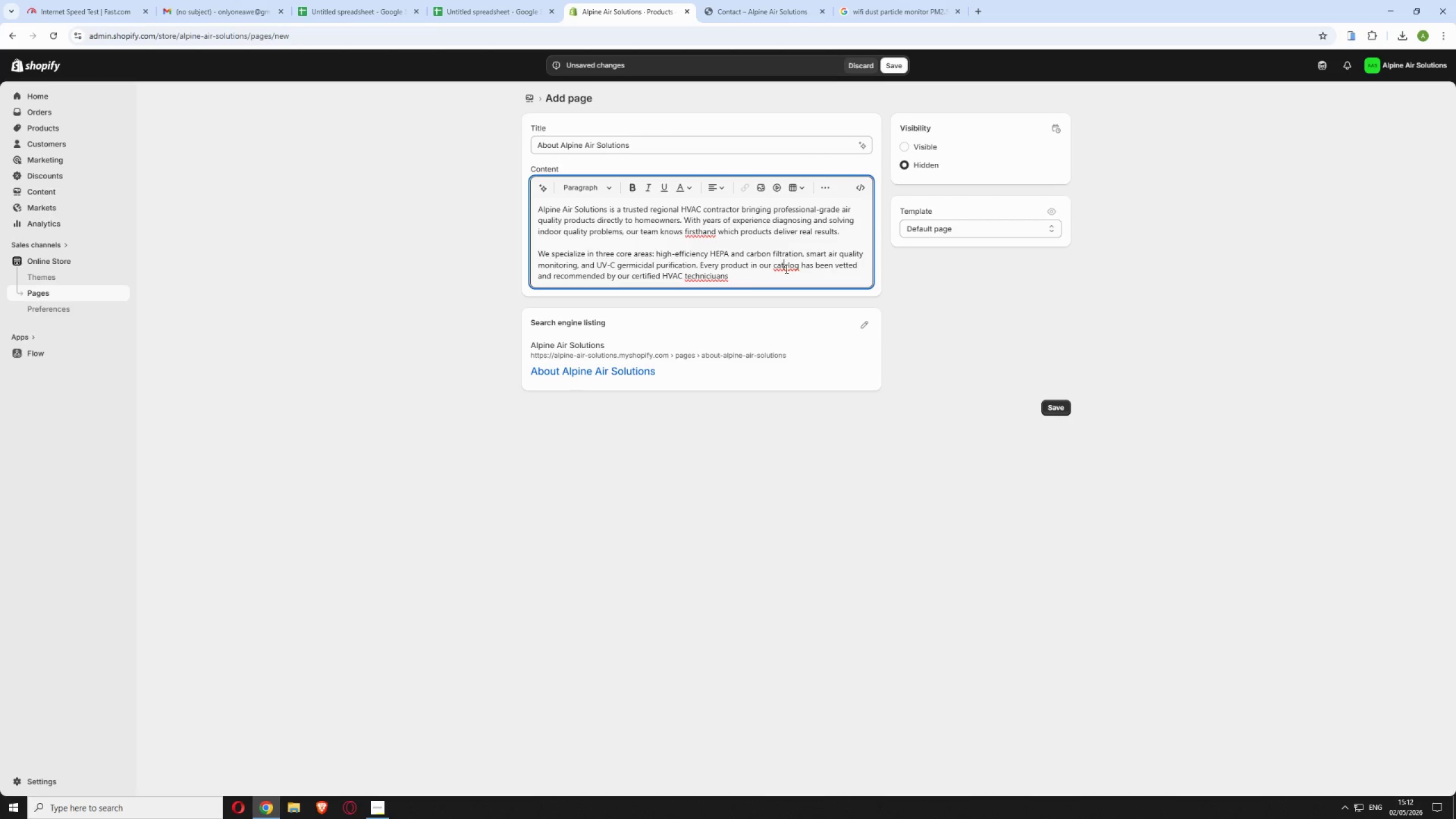 
right_click([785, 268])
 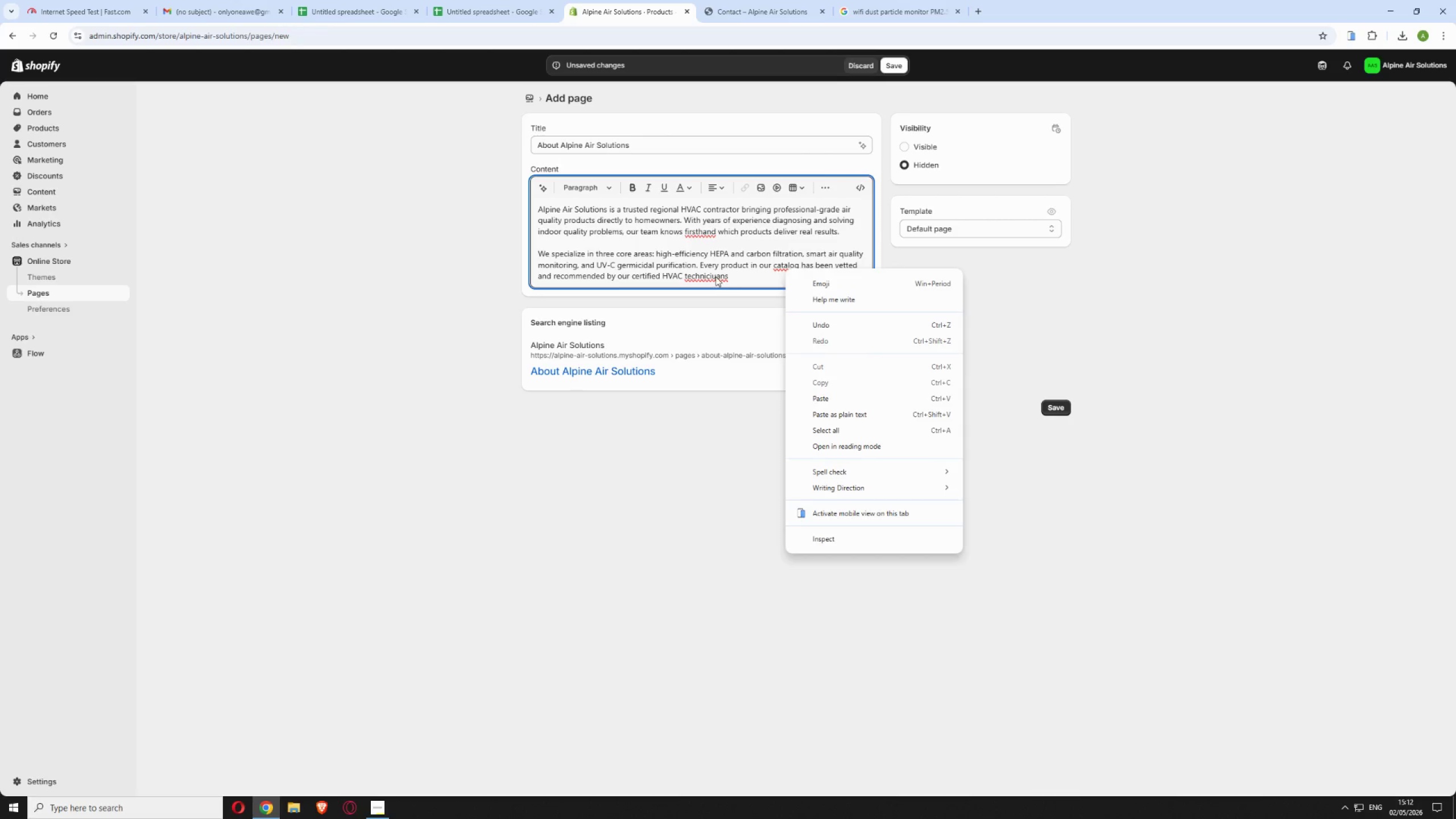 
right_click([713, 275])
 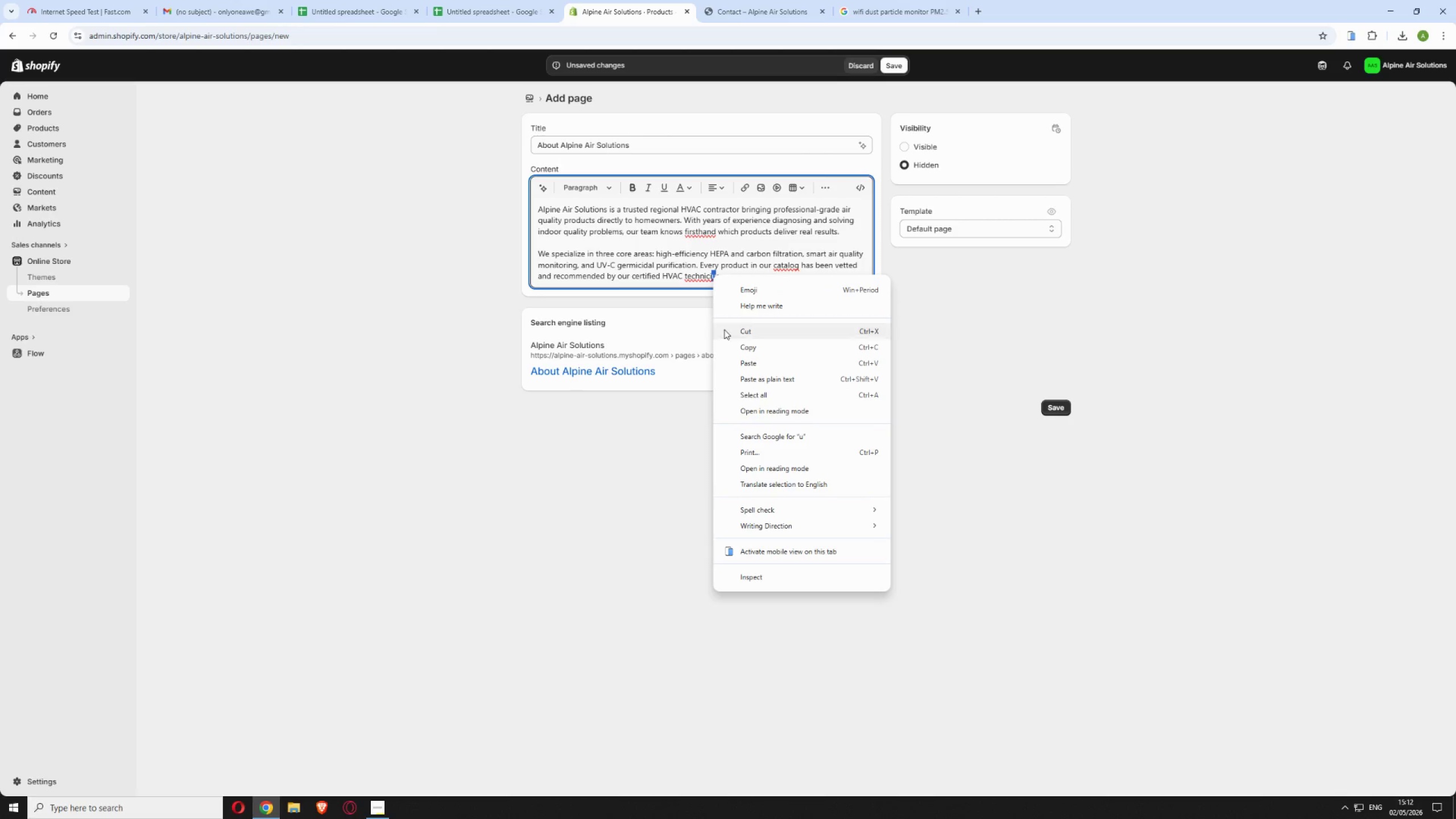 
left_click([825, 512])
 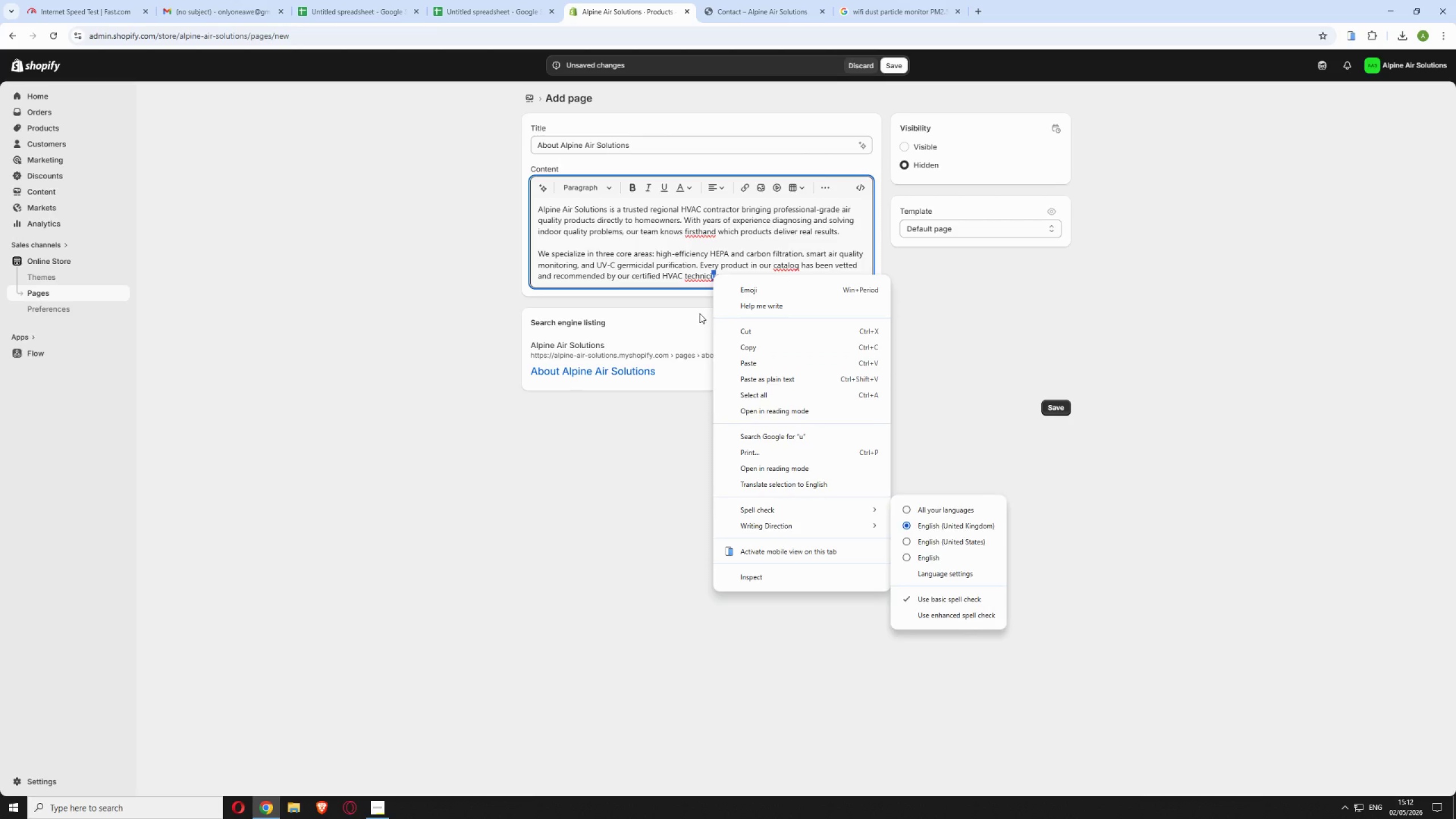 
double_click([697, 275])
 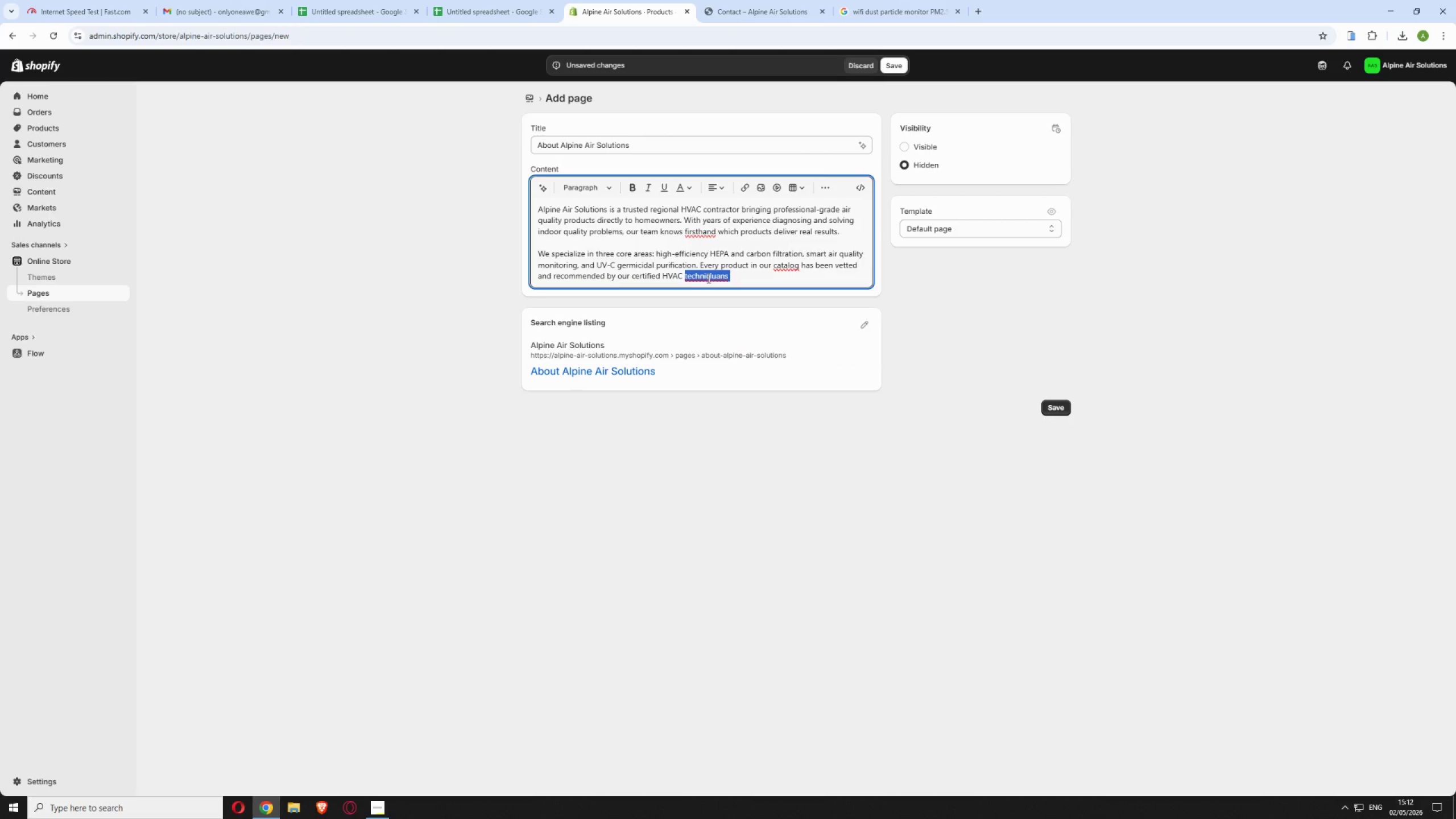 
type(technicians )
key(Backspace)
type(.)
 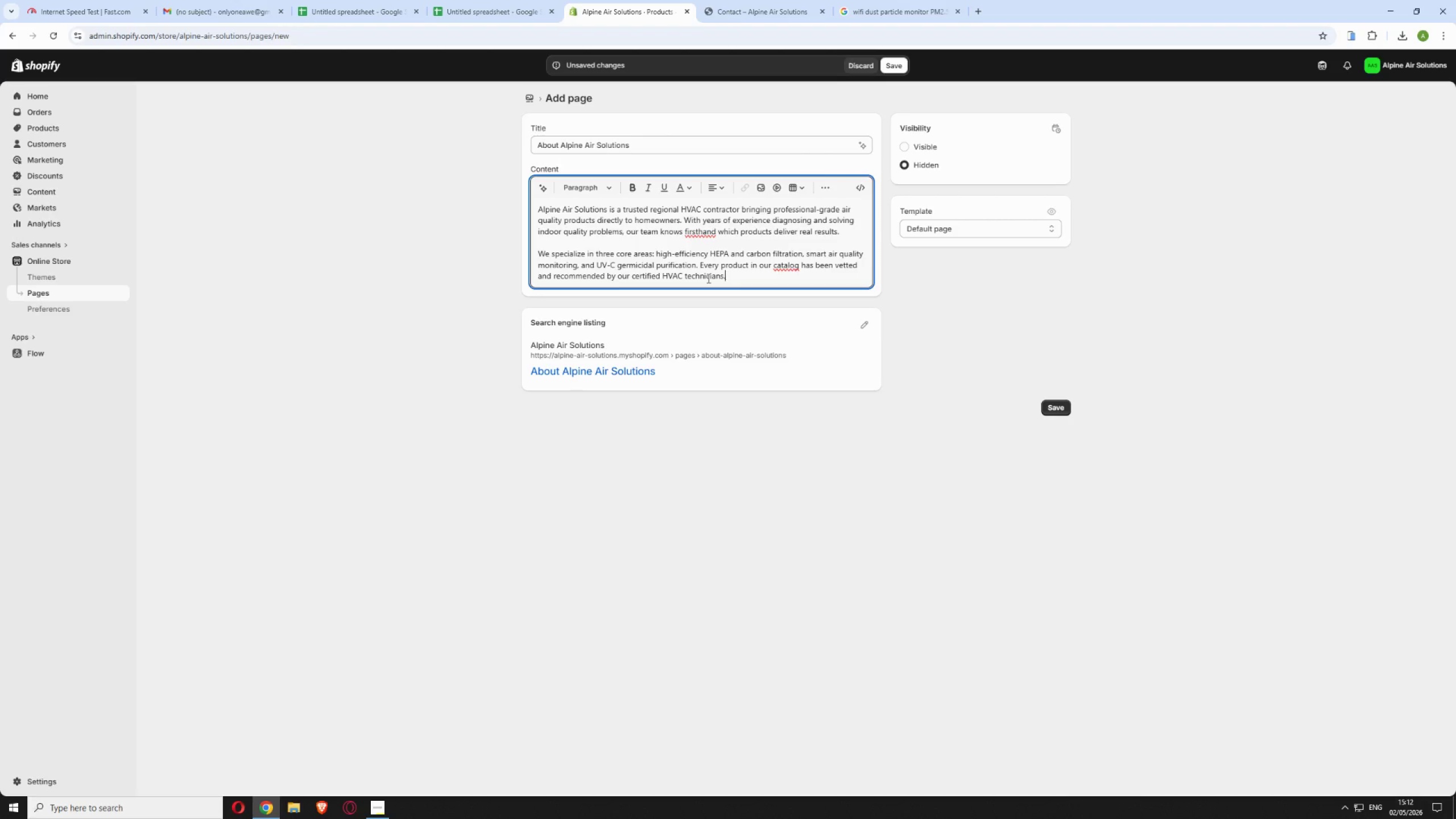 
key(Shift+Enter)
 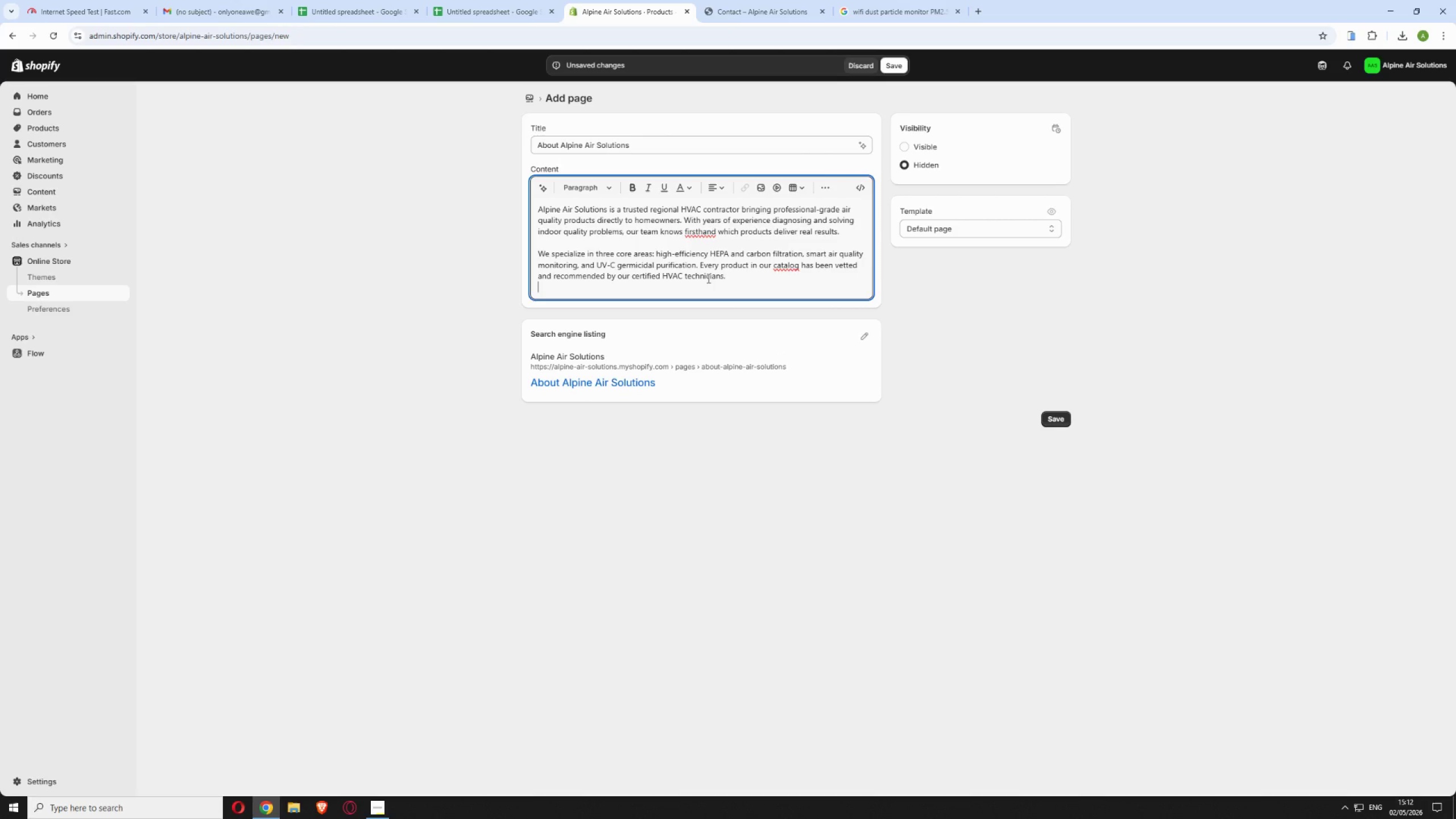 
key(Shift+Enter)
 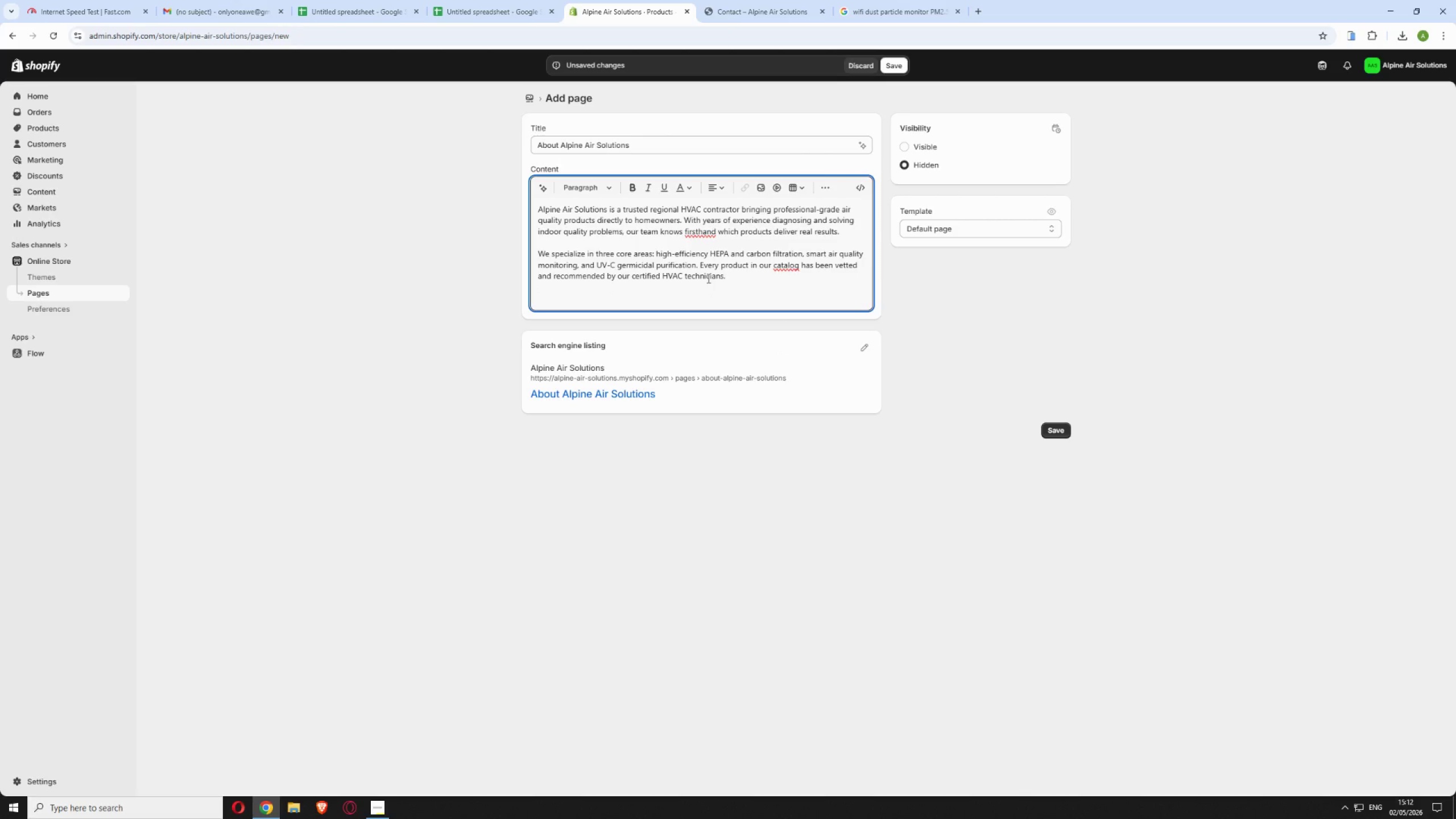 
type(Our mission is simple-)
 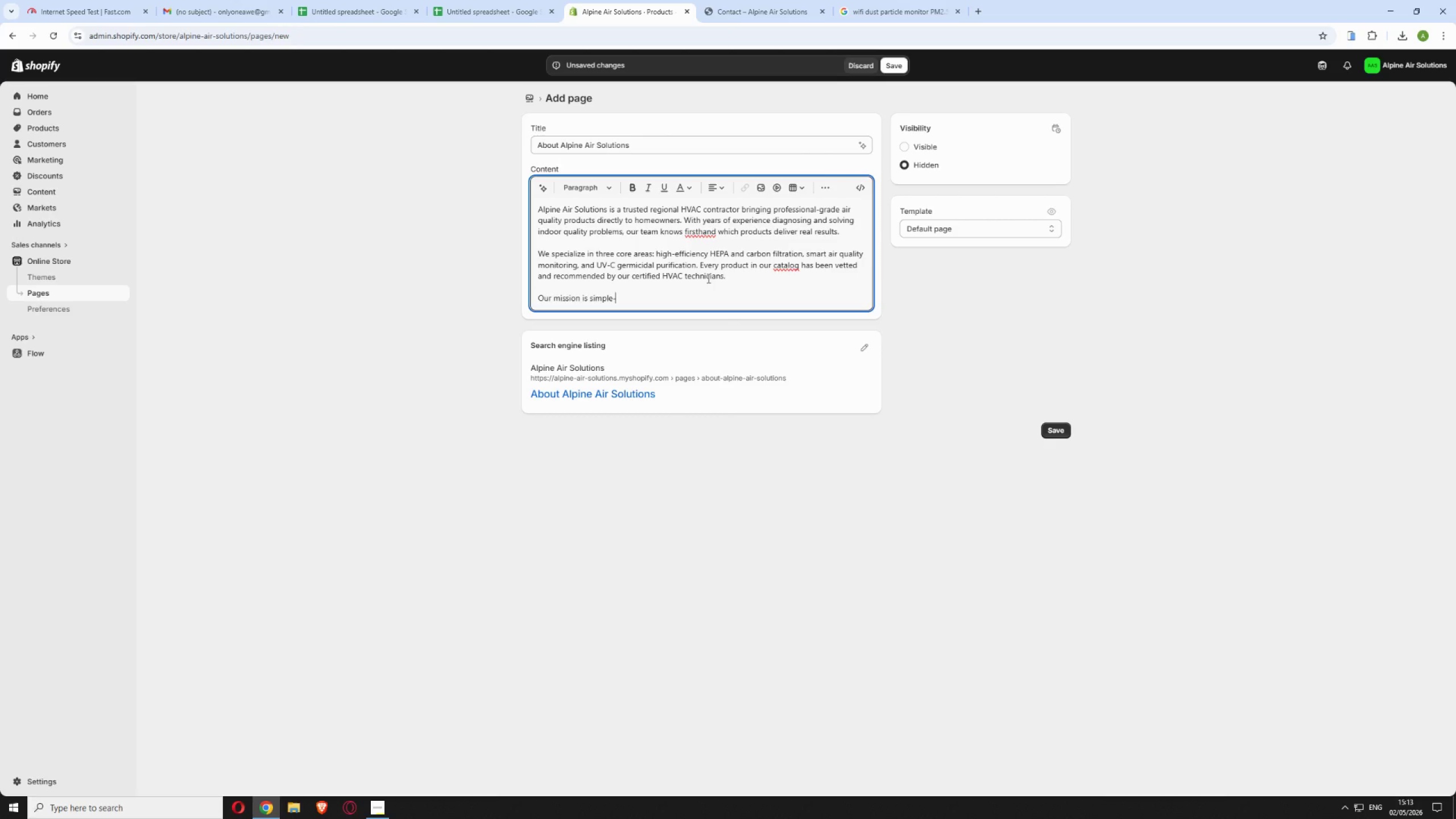 
key(ArrowLeft)
 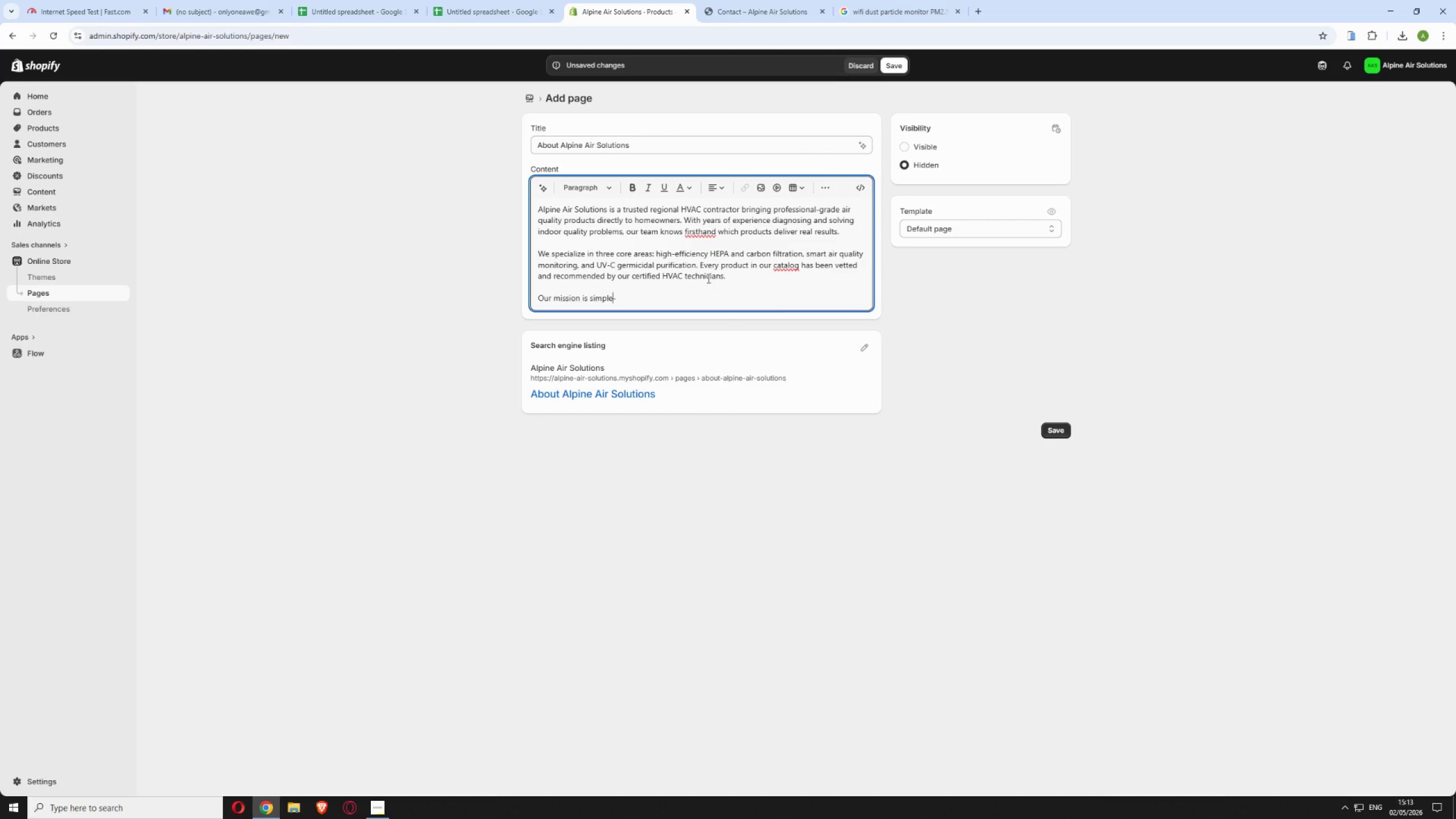 
key(Space)
 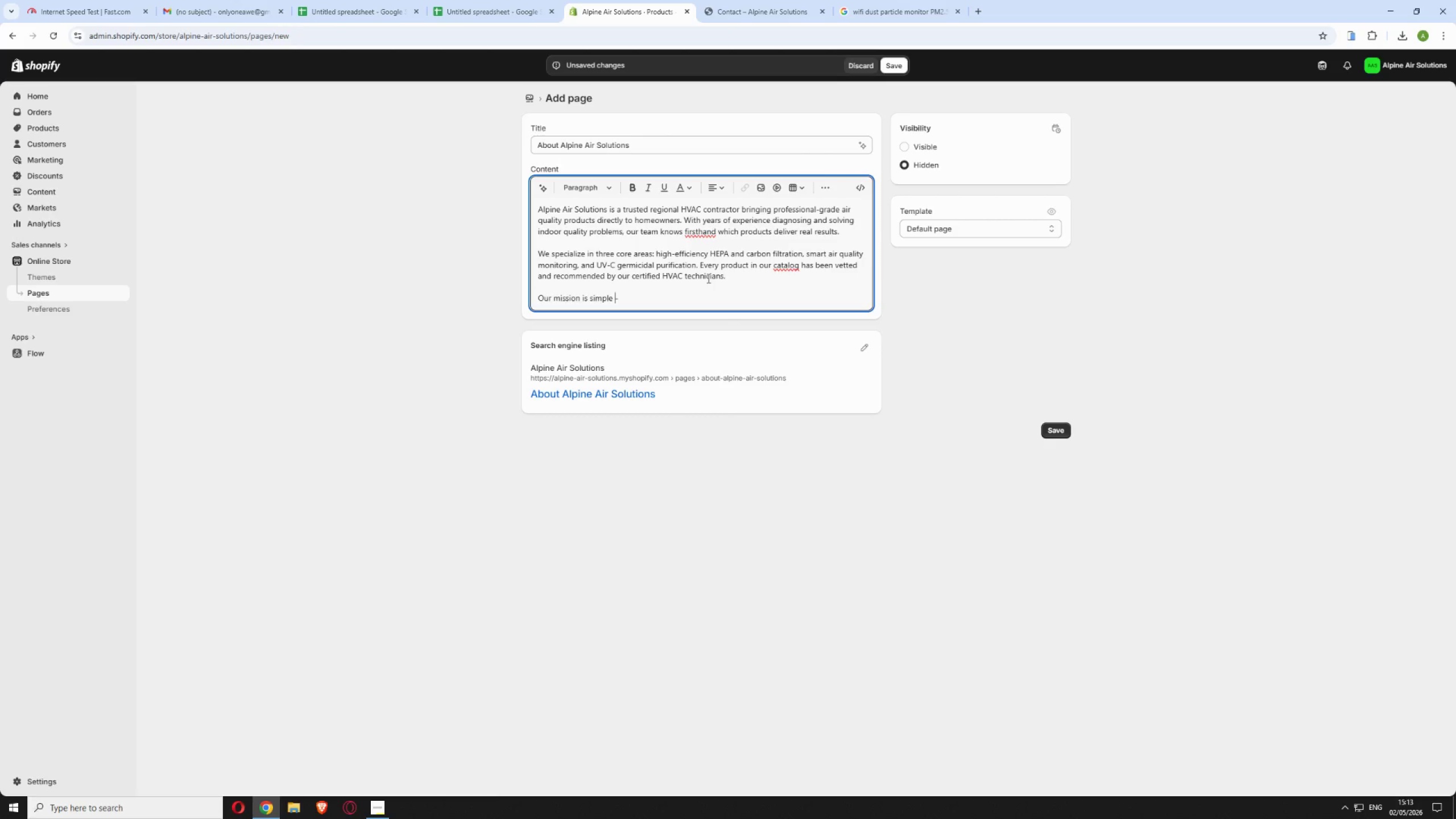 
key(ArrowRight)
 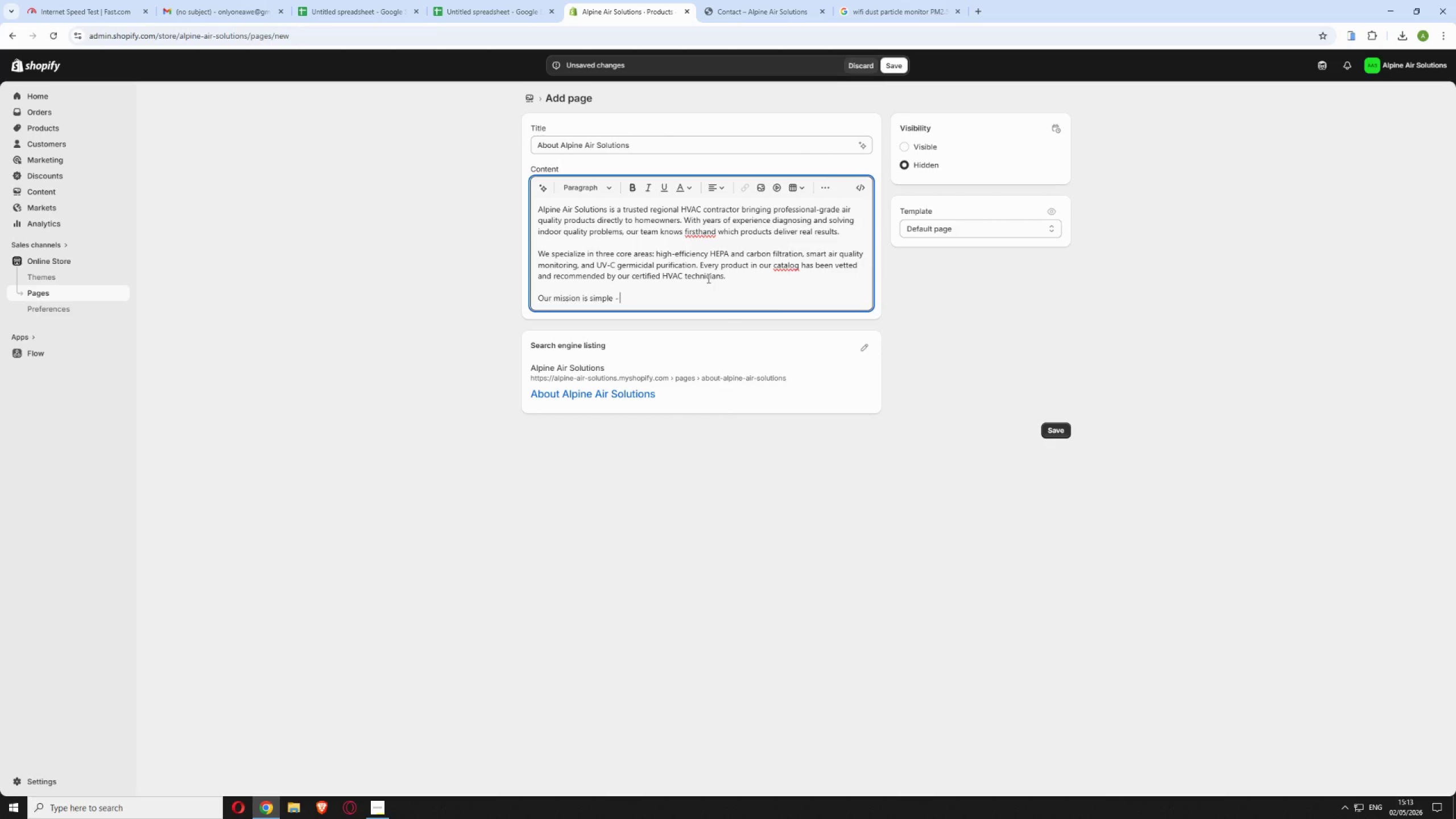 
type( TO HELP FAMILIES BREATHE CLEANER, HEALTHIER AIR AT HOME. w)
key(Backspace)
type(w)
key(Backspace)
type(w)
key(Backspace)
type(Whether you are dealing with allergies, pet odorsa)
key(Backspace)
type(, wildfire smoke, or simply want to protect your HVAC investment, Alpine Air Solutions has the right solutions)
key(Backspace)
type( for your home.)
 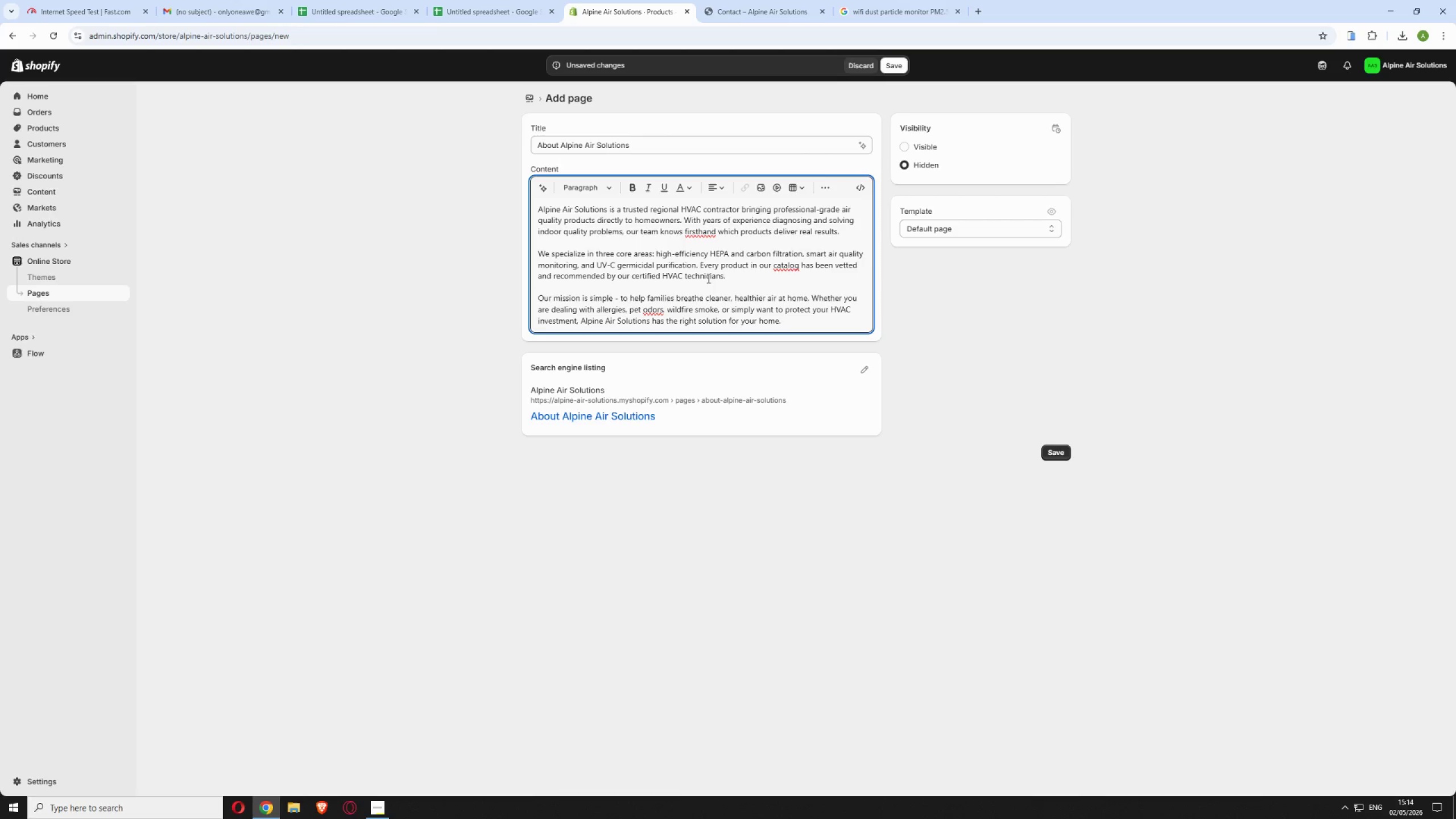 
hold_key(key=CapsLock, duration=0.34)
 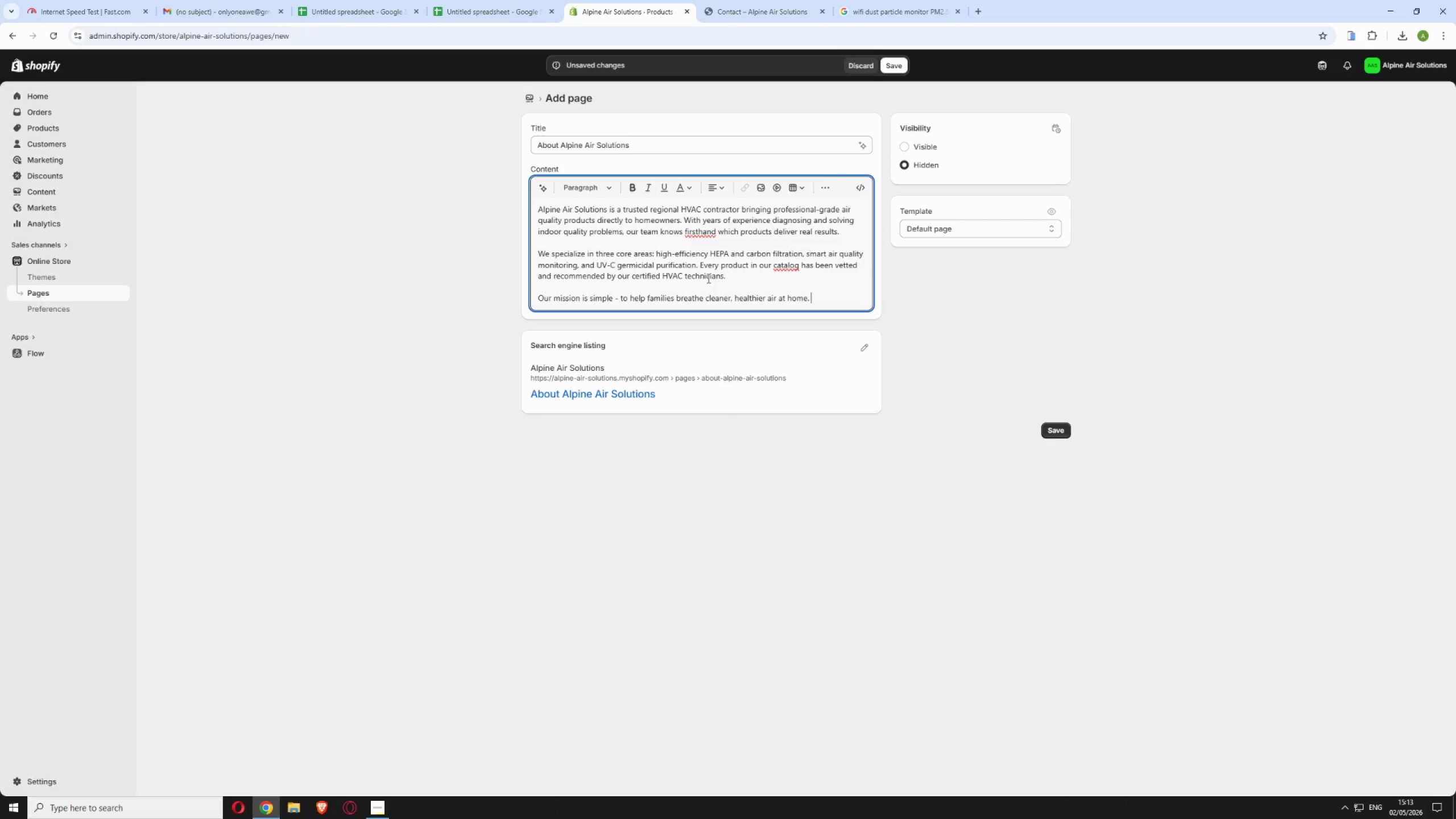 
wait(6.8)
 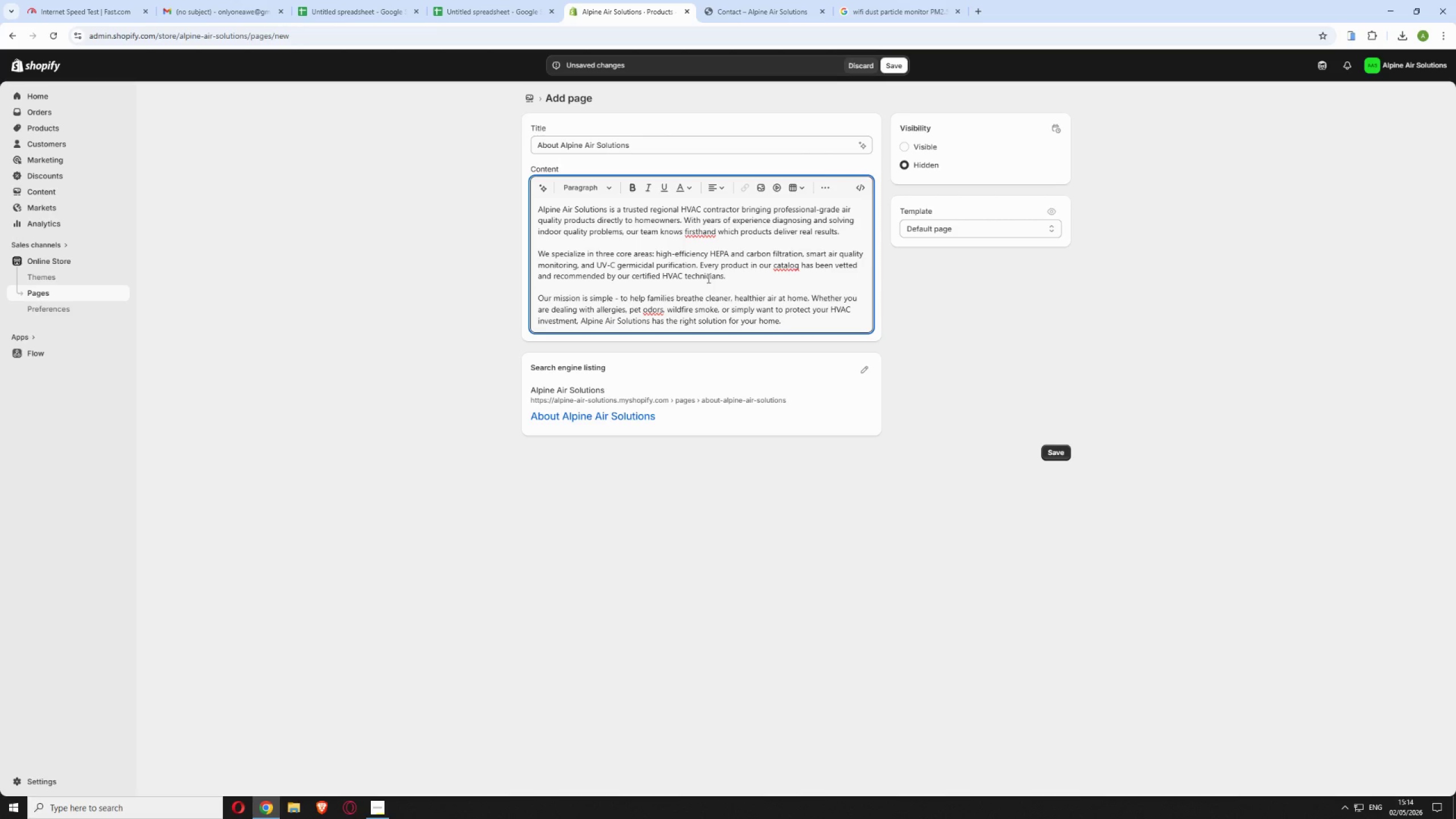 
left_click([928, 147])
 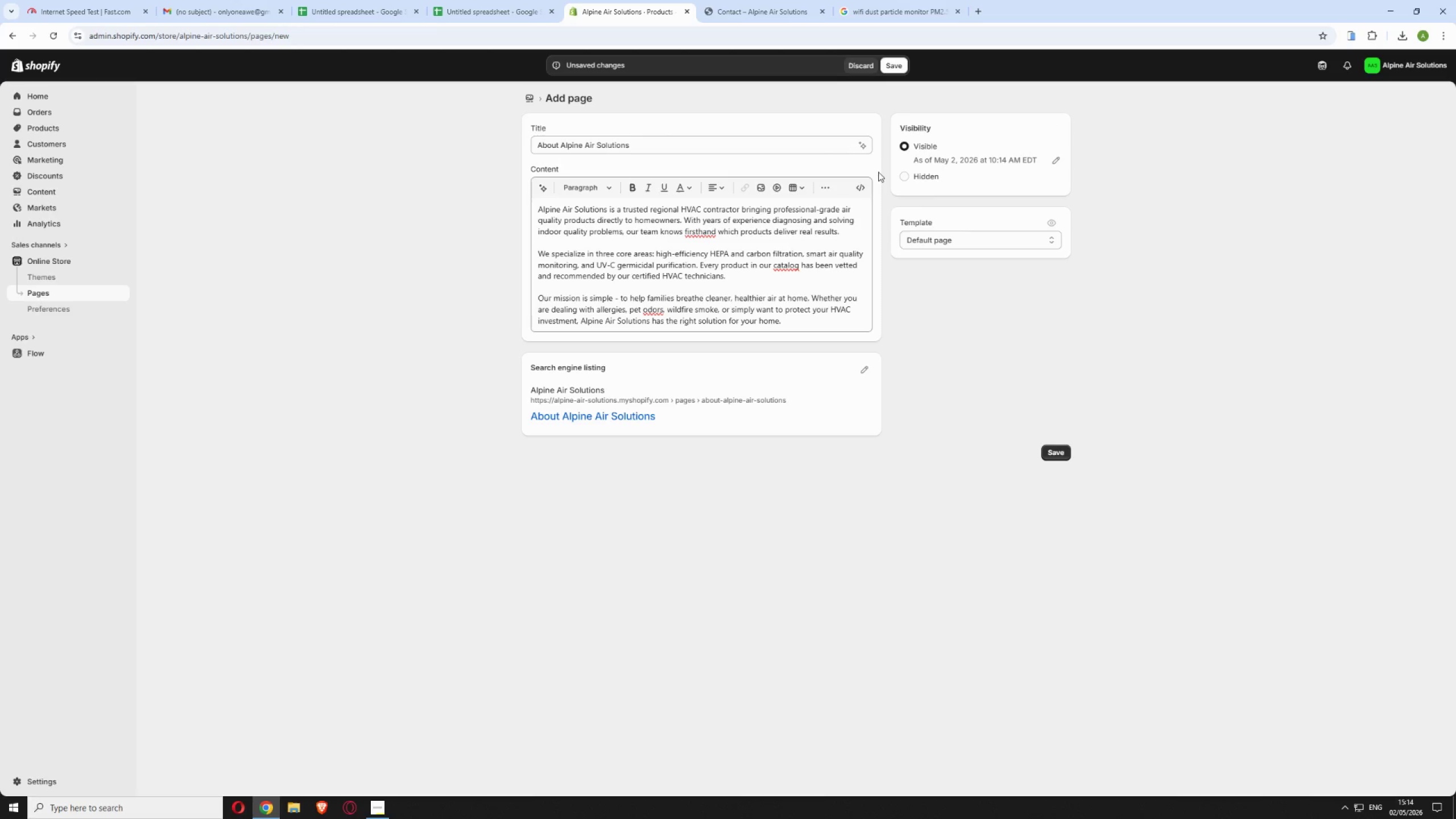 
scroll: coordinate [878, 173], scroll_direction: up, amount: 3.0
 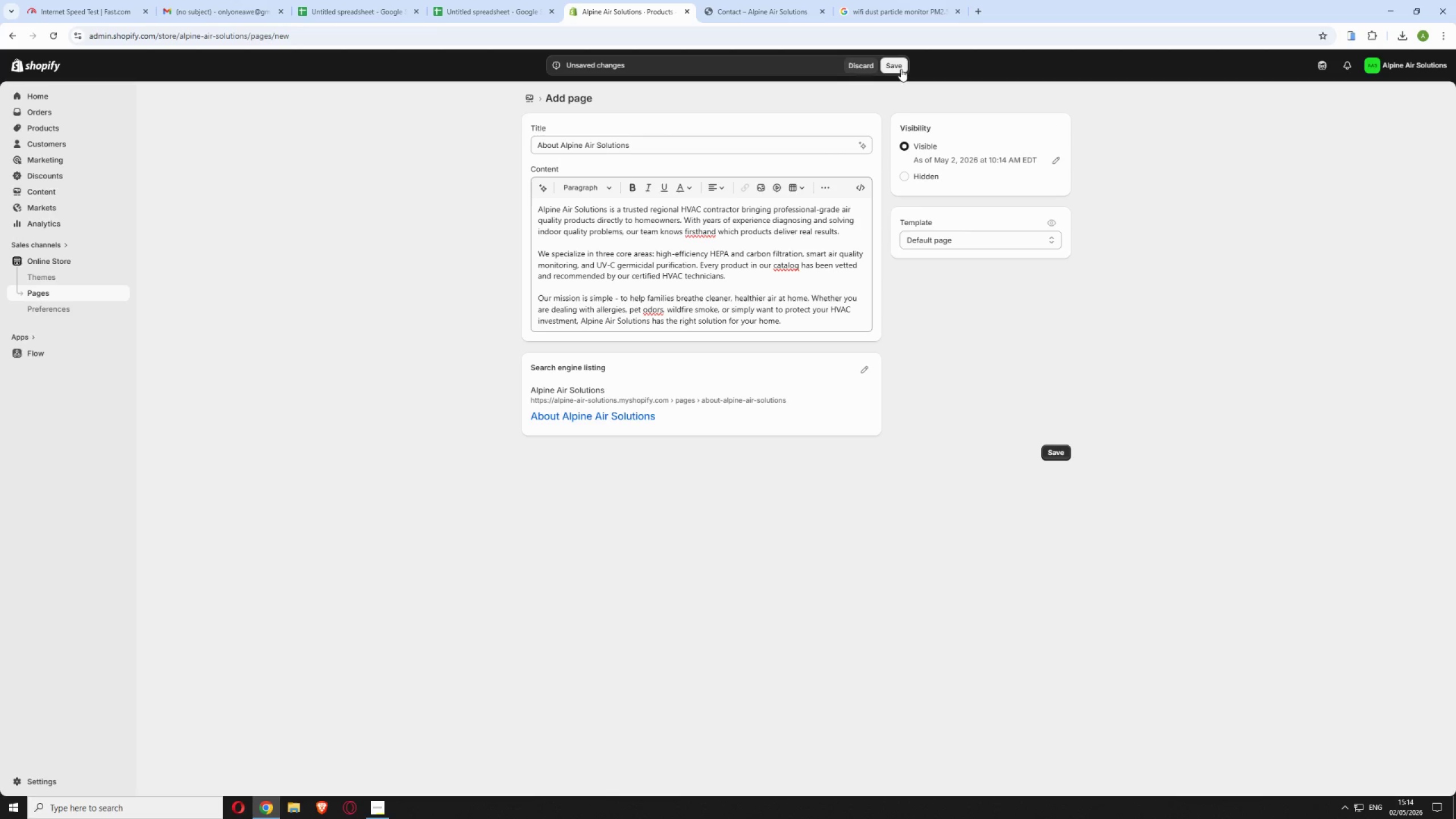 
left_click([901, 68])
 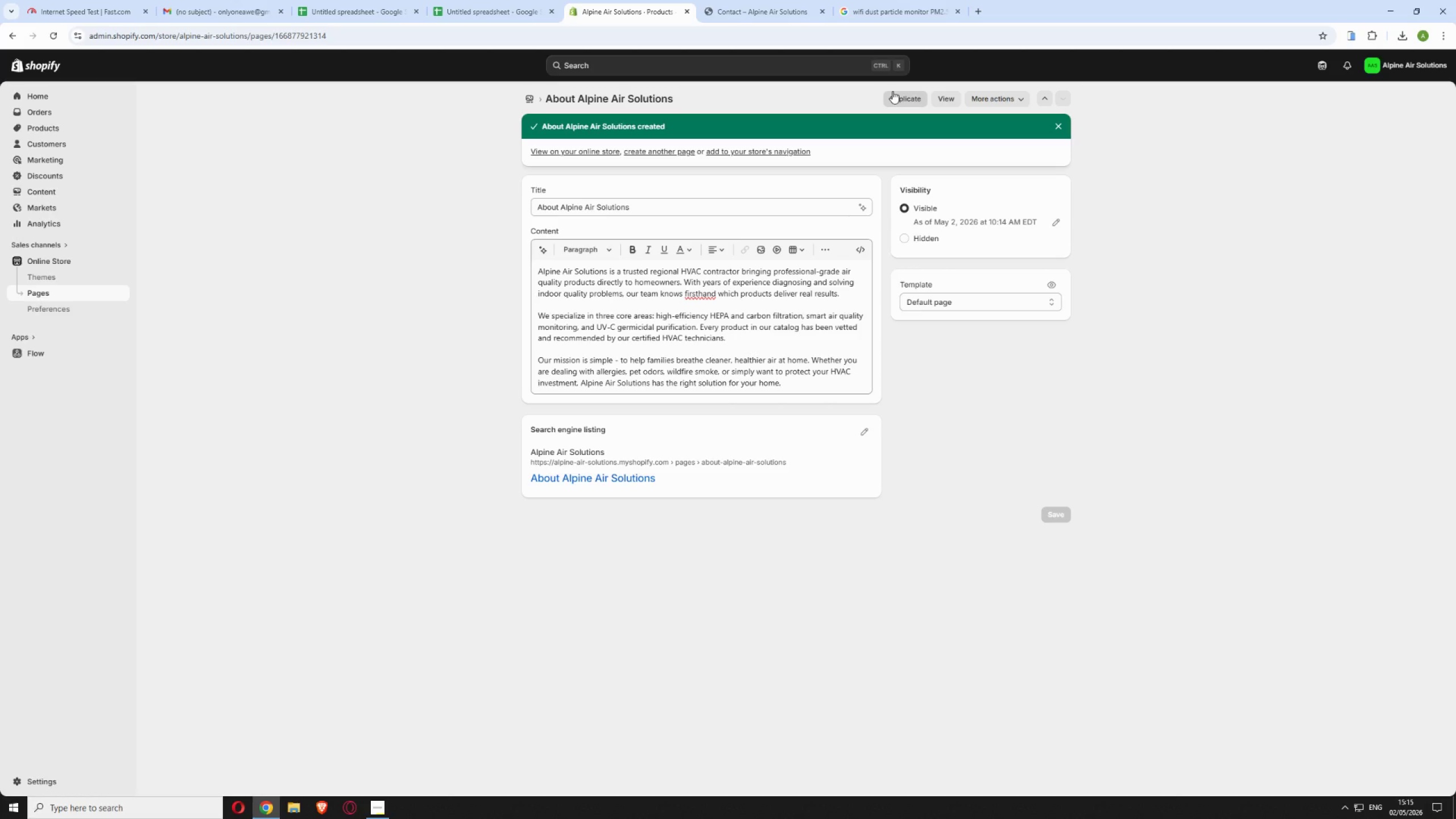 
wait(36.72)
 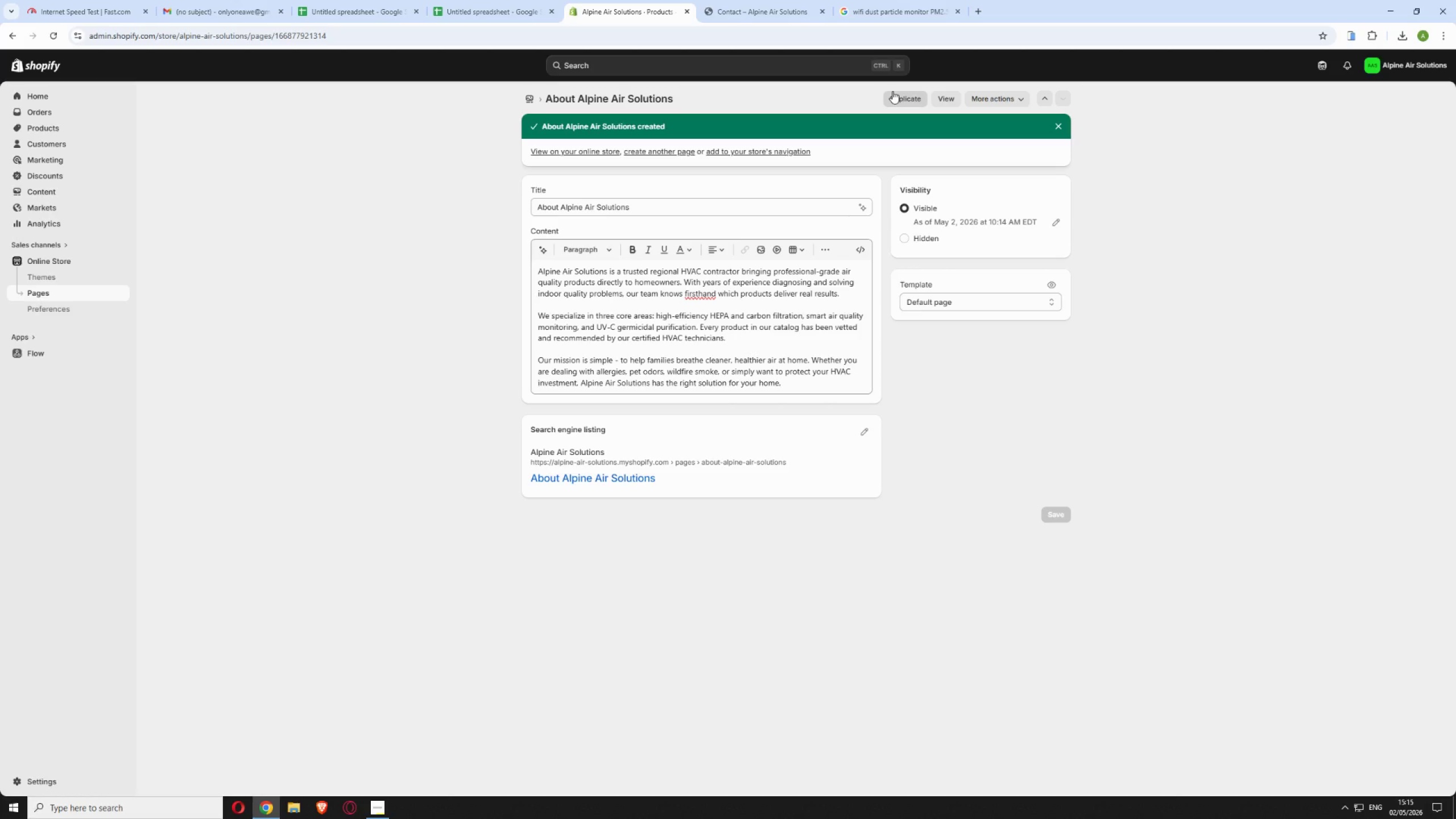 
left_click_drag(start_coordinate=[352, 38], to_coordinate=[252, 43])
 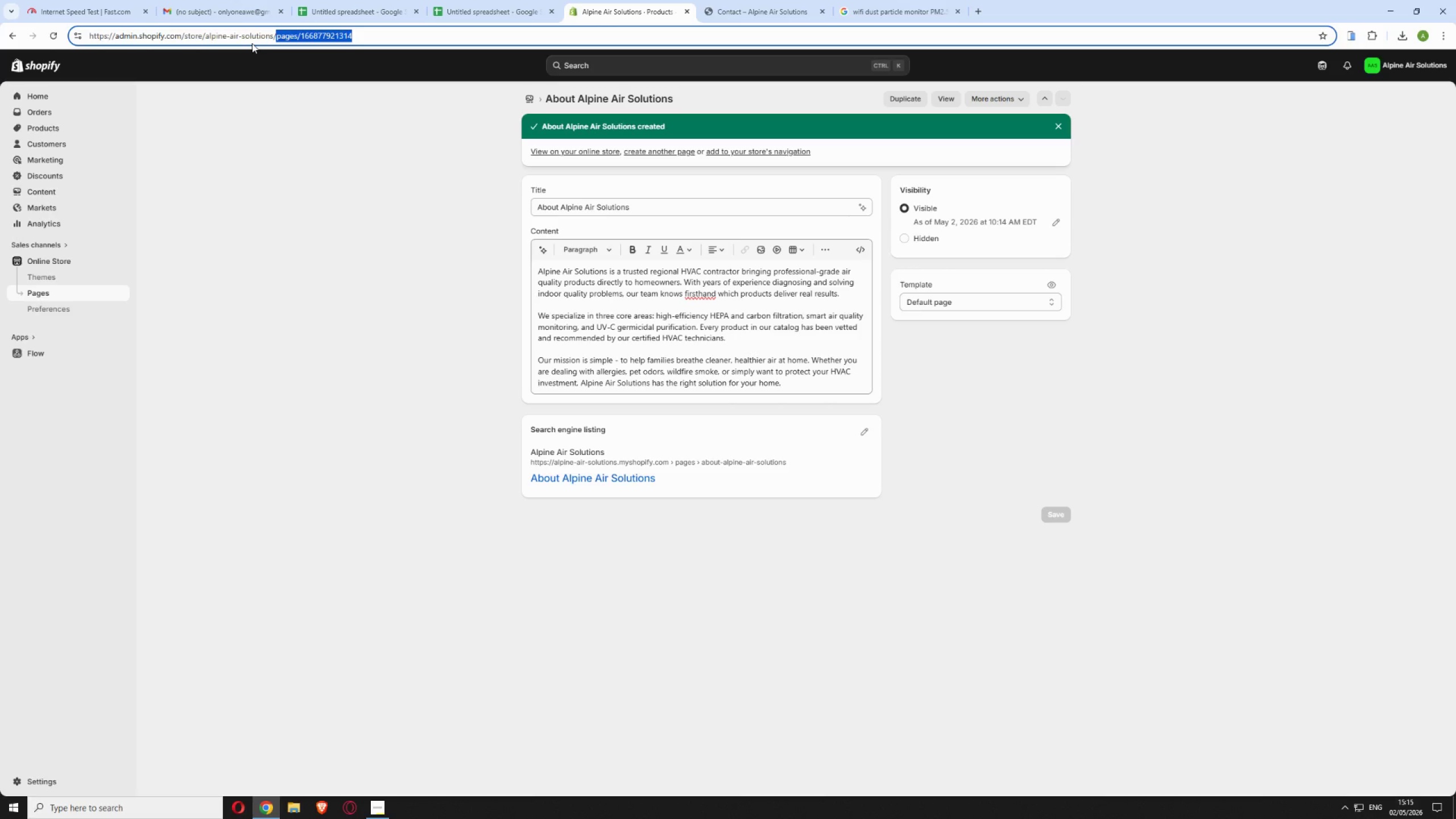 
type(MENUS)
 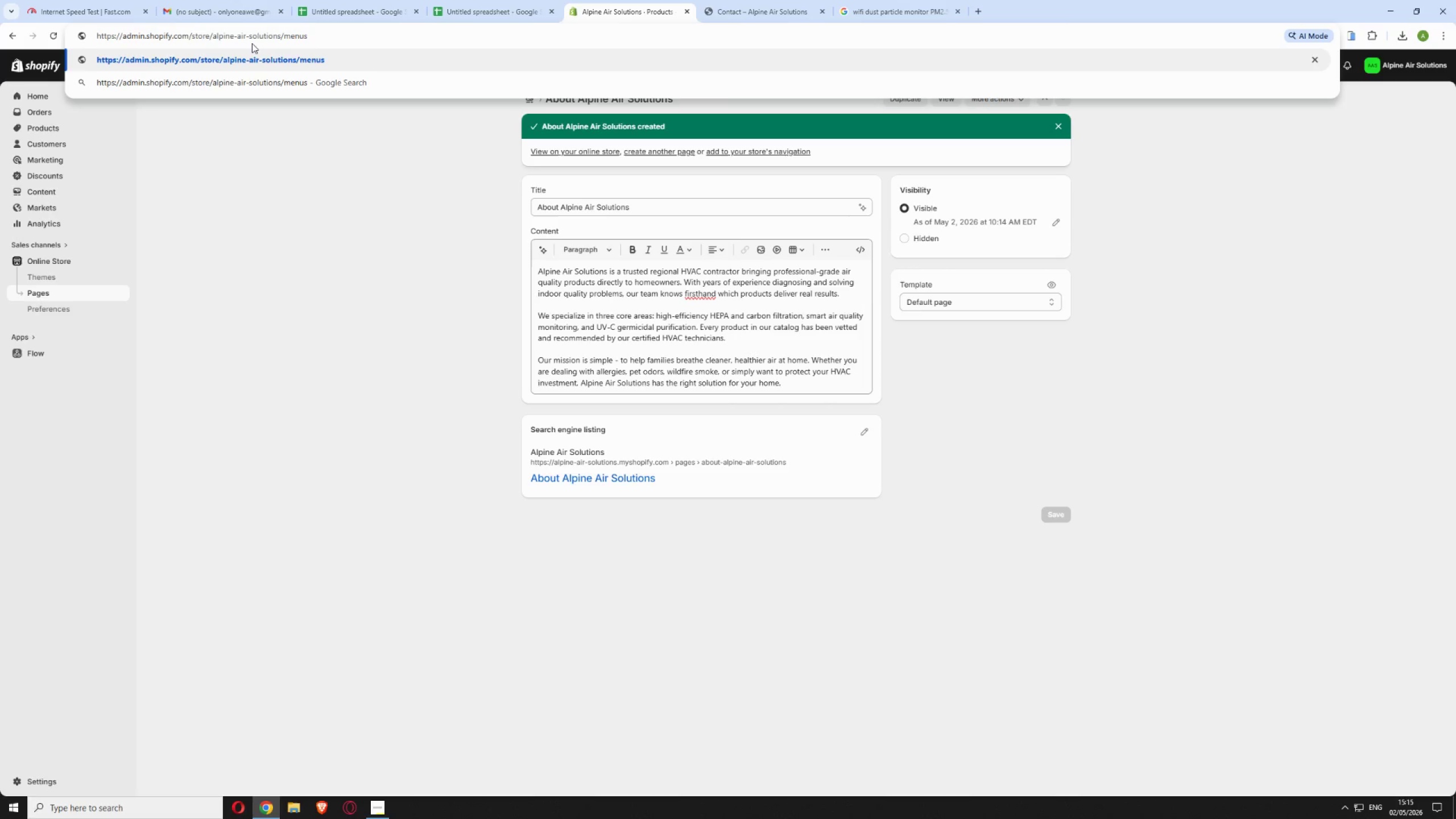 
hold_key(key=Enter, duration=0.34)
 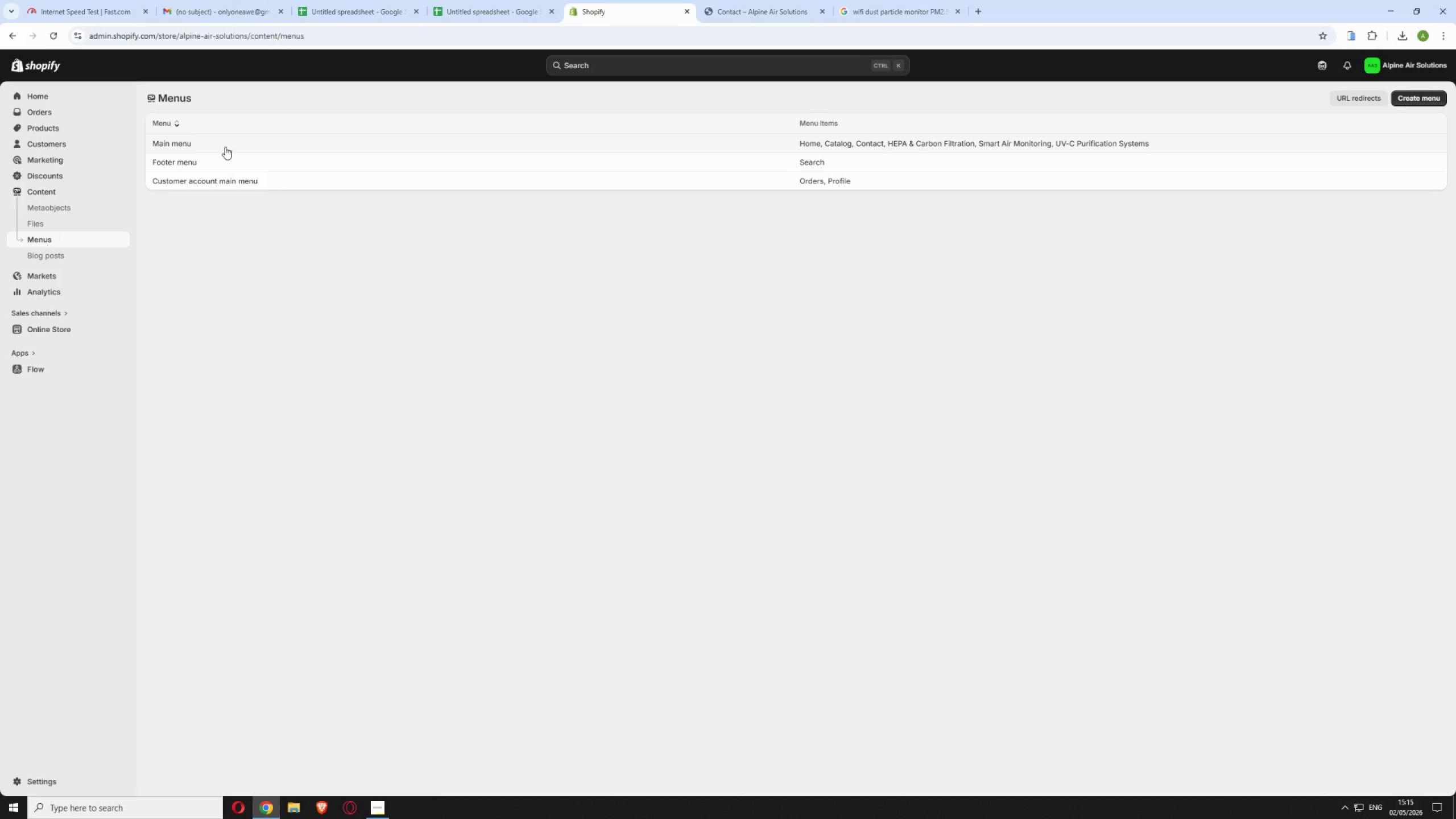 
wait(6.22)
 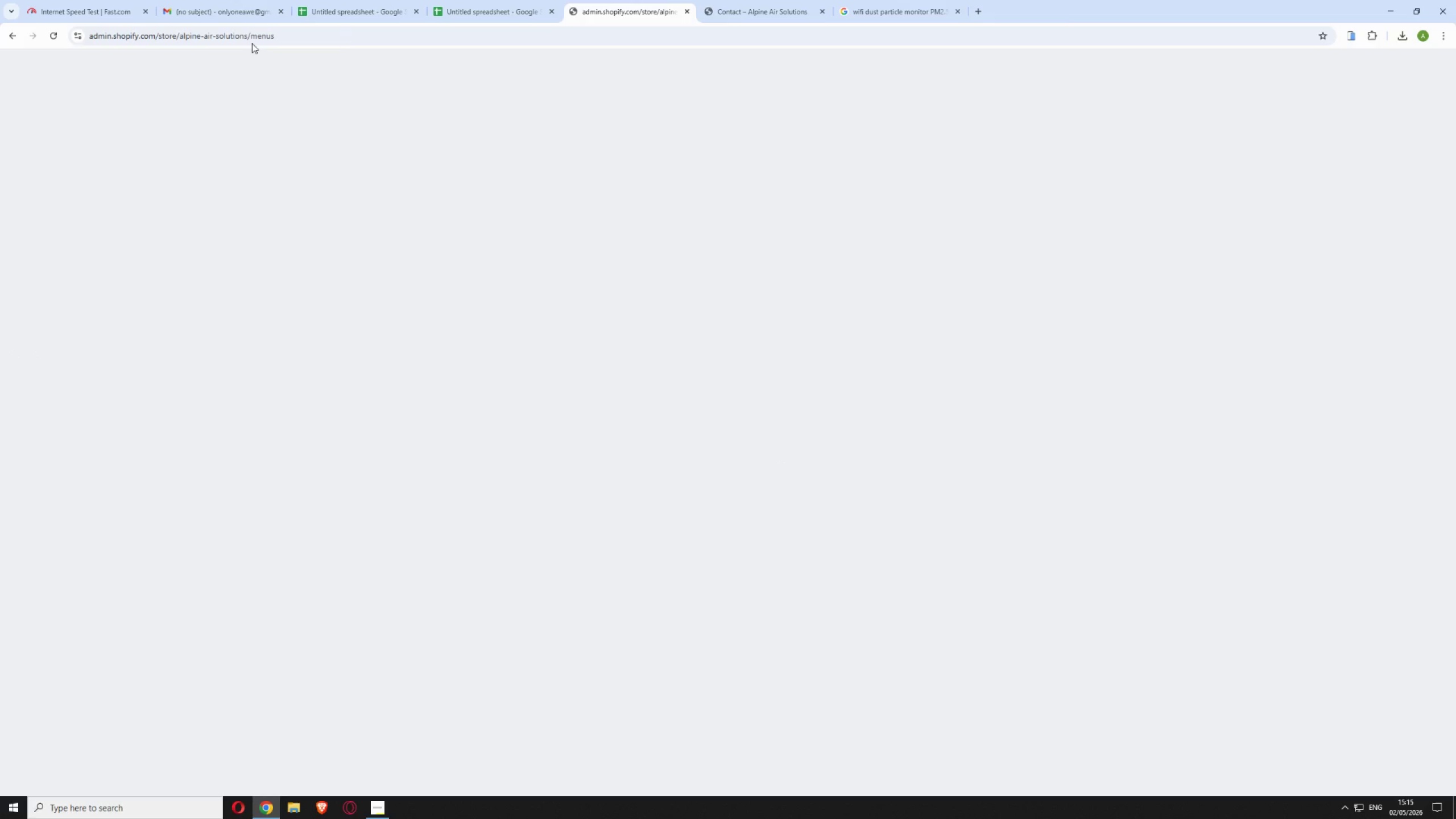 
left_click([228, 144])
 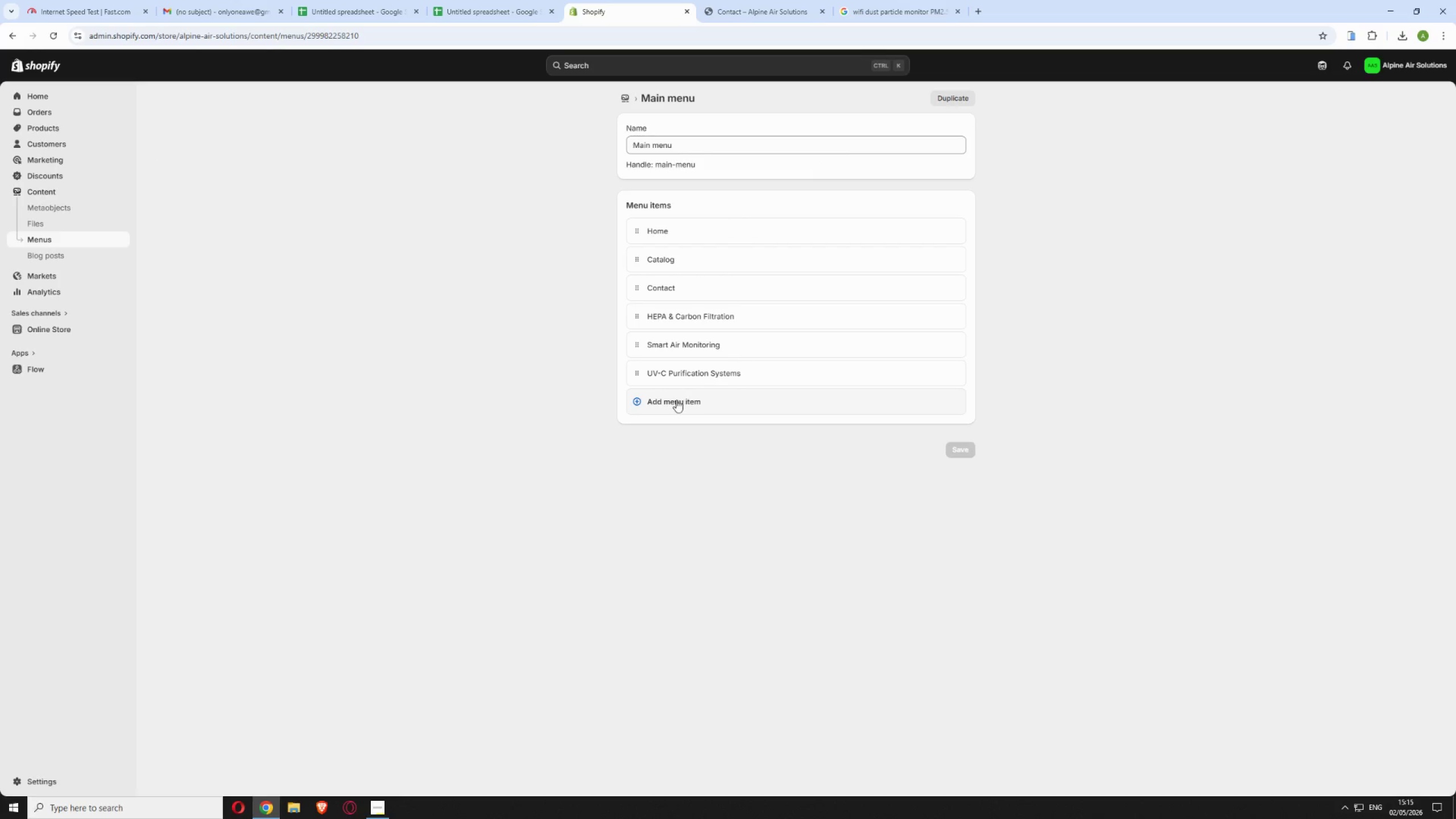 
left_click([676, 402])
 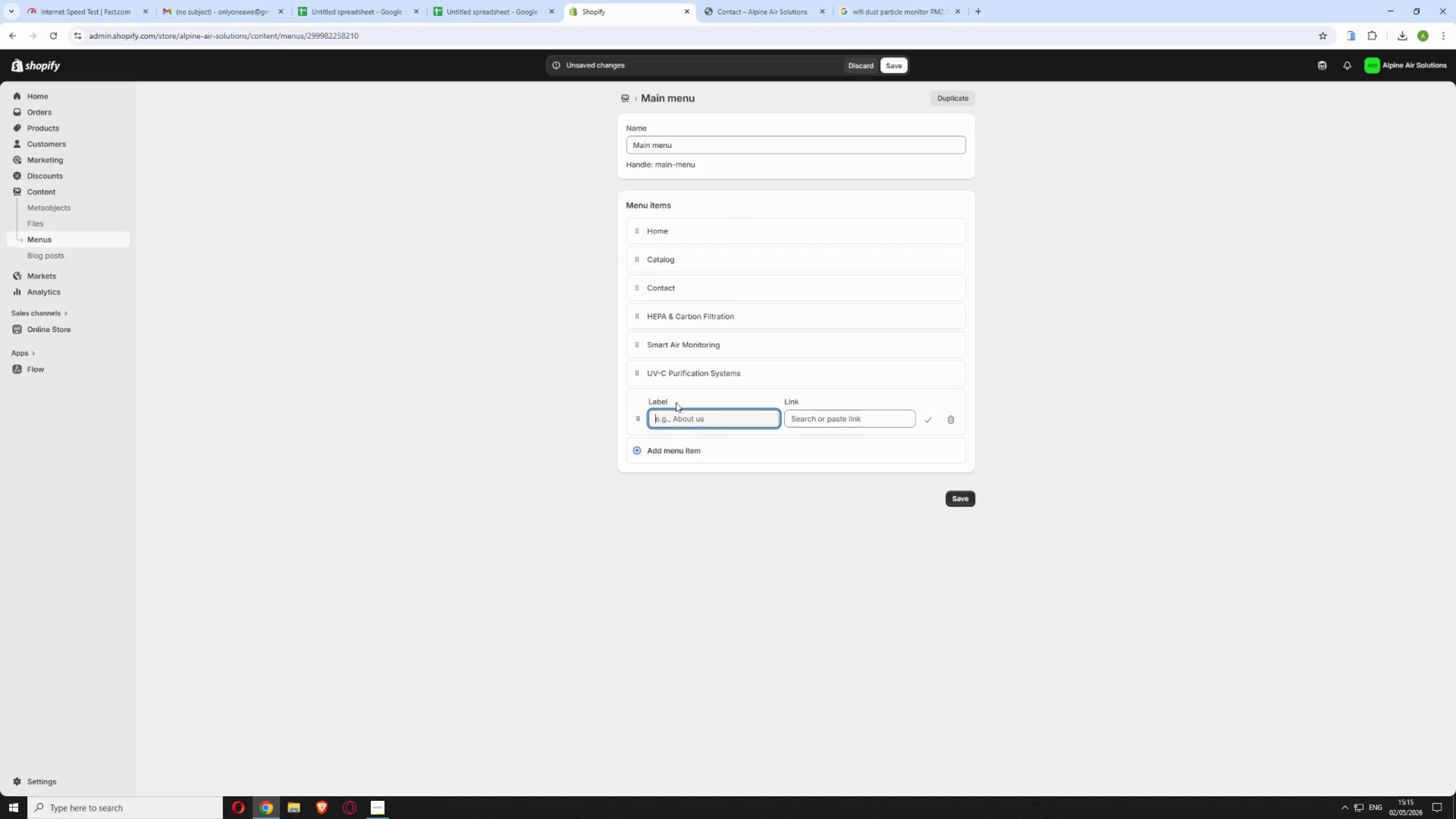 
type(About us)
 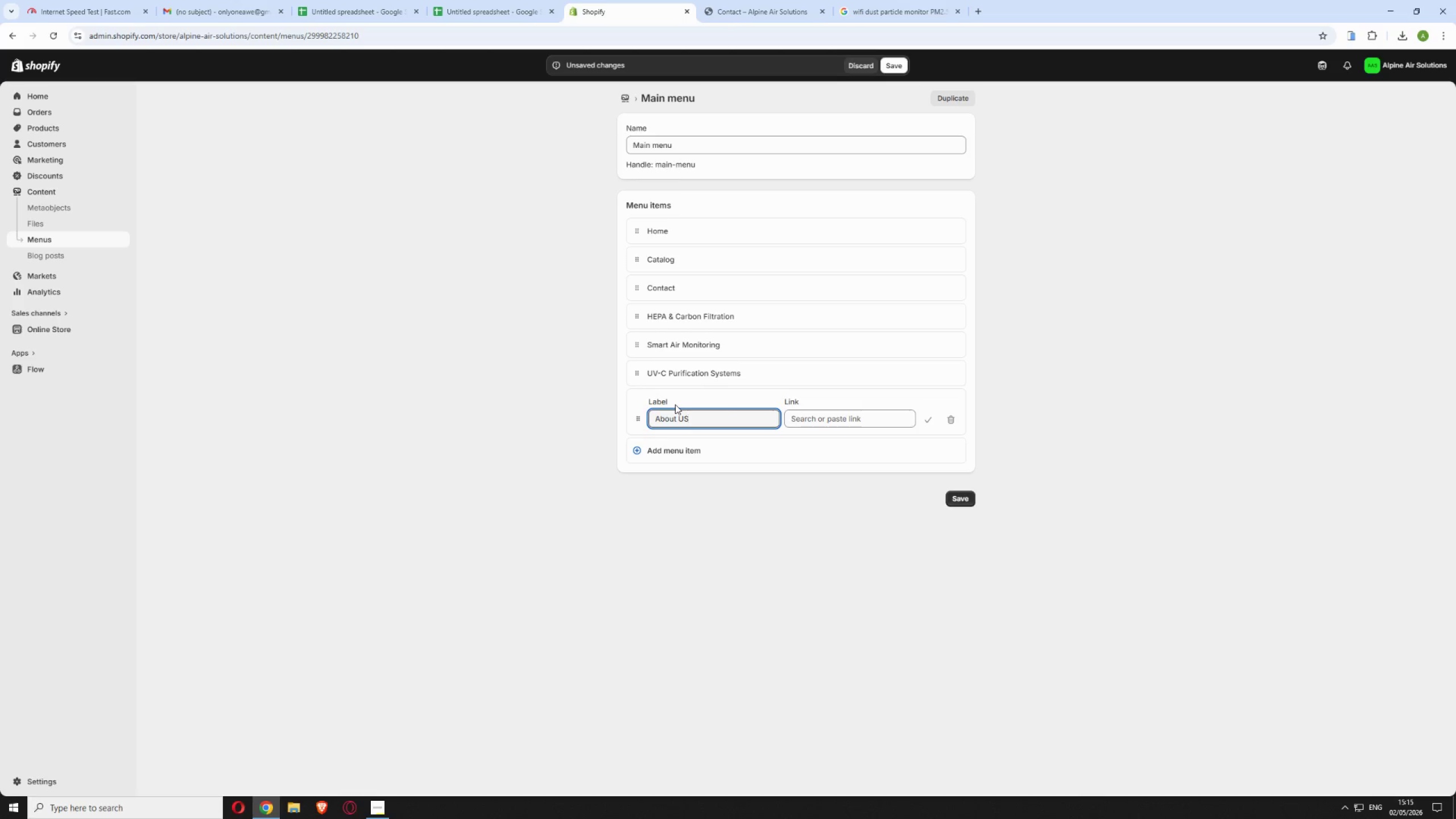 
hold_key(key=CapsLock, duration=0.39)
 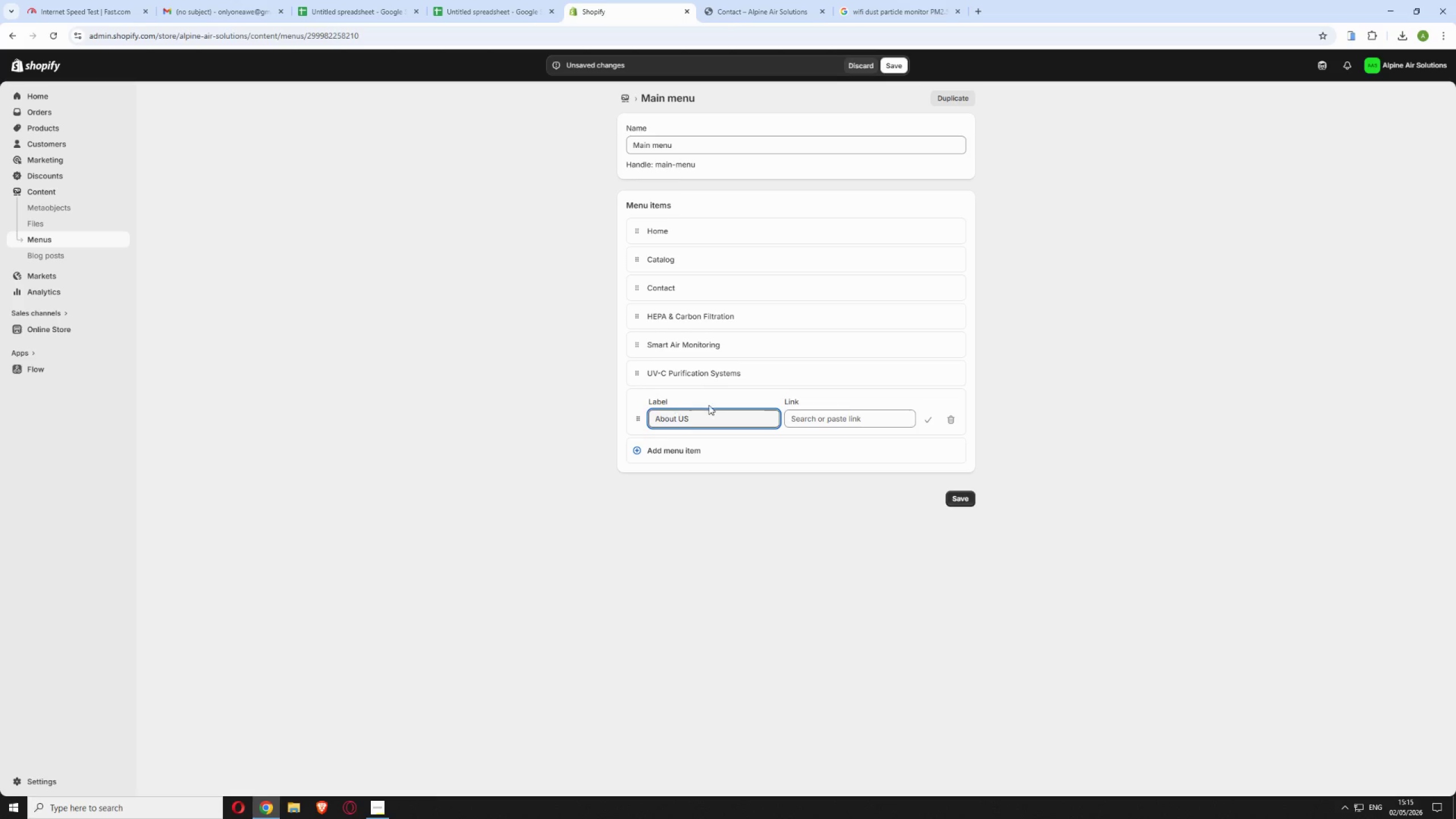 
left_click([826, 421])
 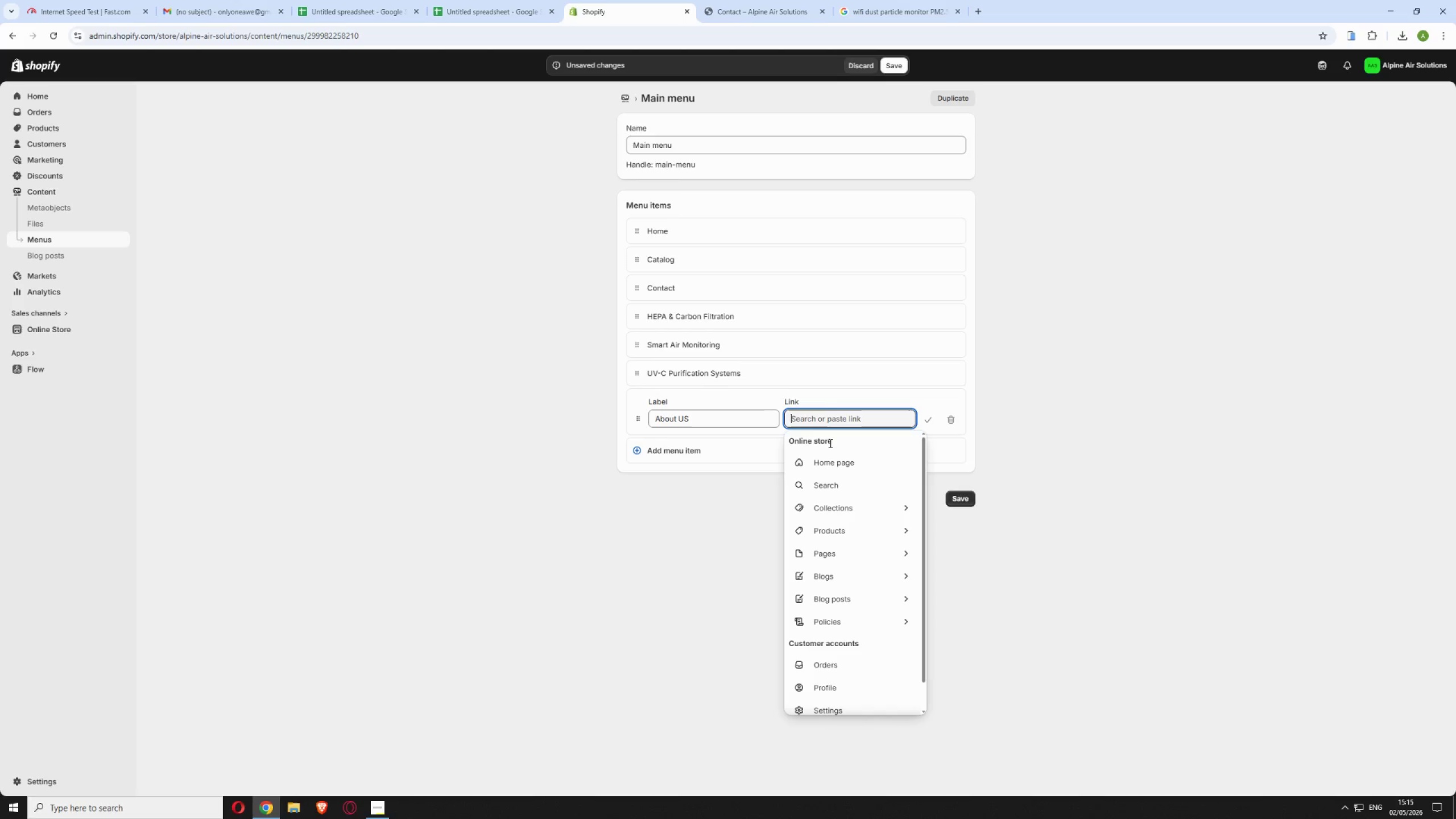 
scroll: coordinate [825, 542], scroll_direction: down, amount: 3.0
 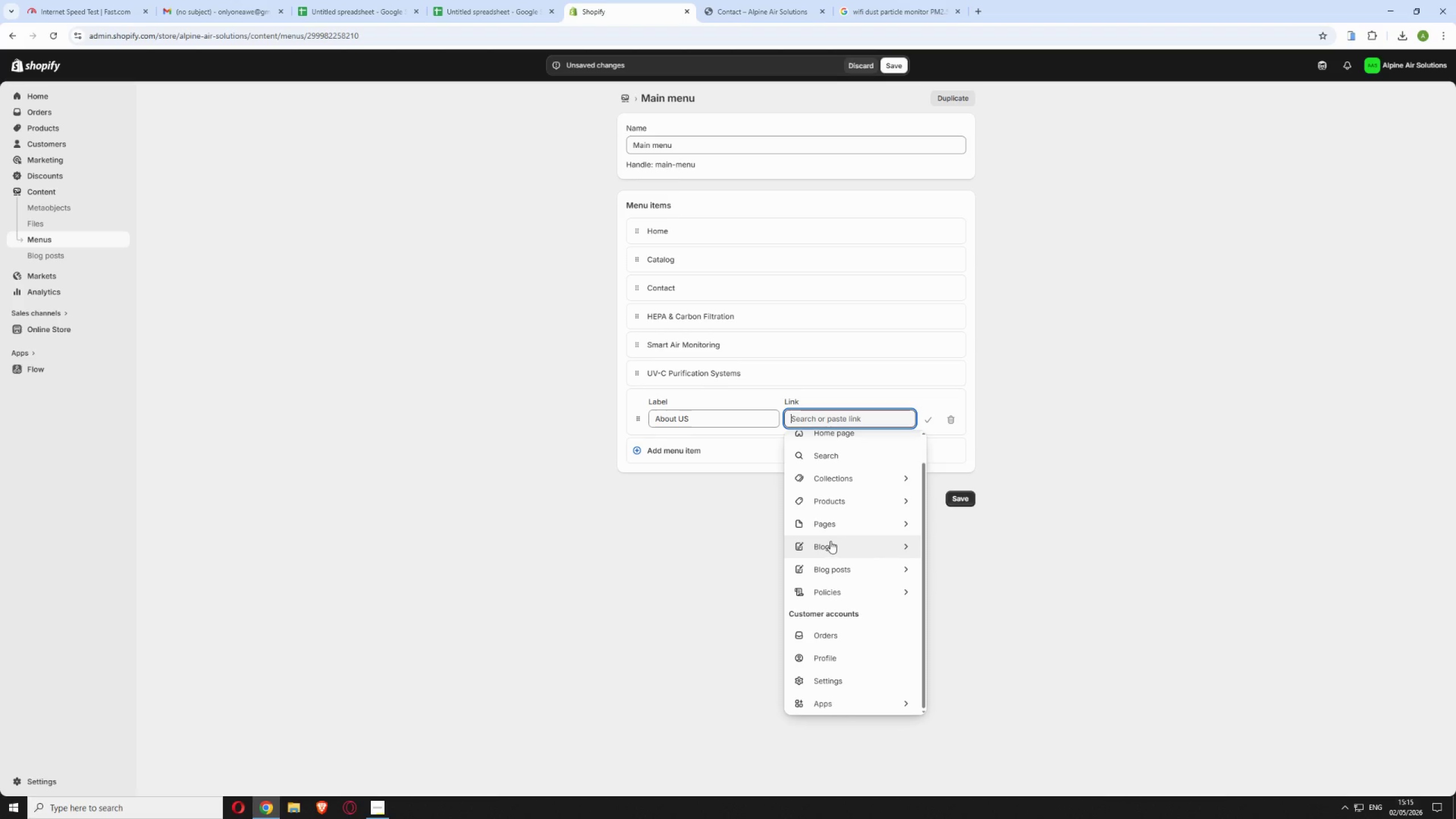 
scroll: coordinate [832, 541], scroll_direction: up, amount: 2.0
 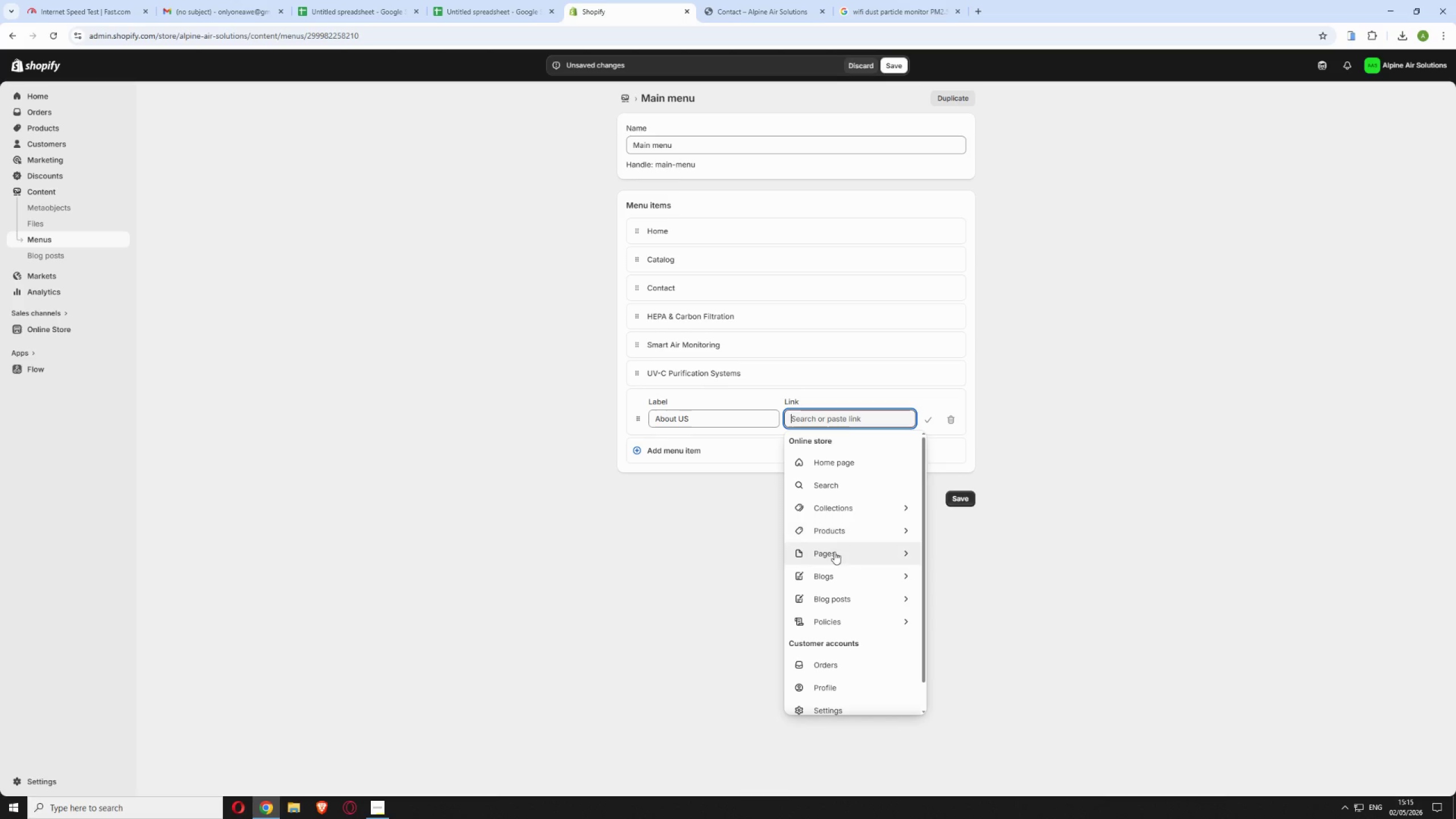 
left_click([835, 553])
 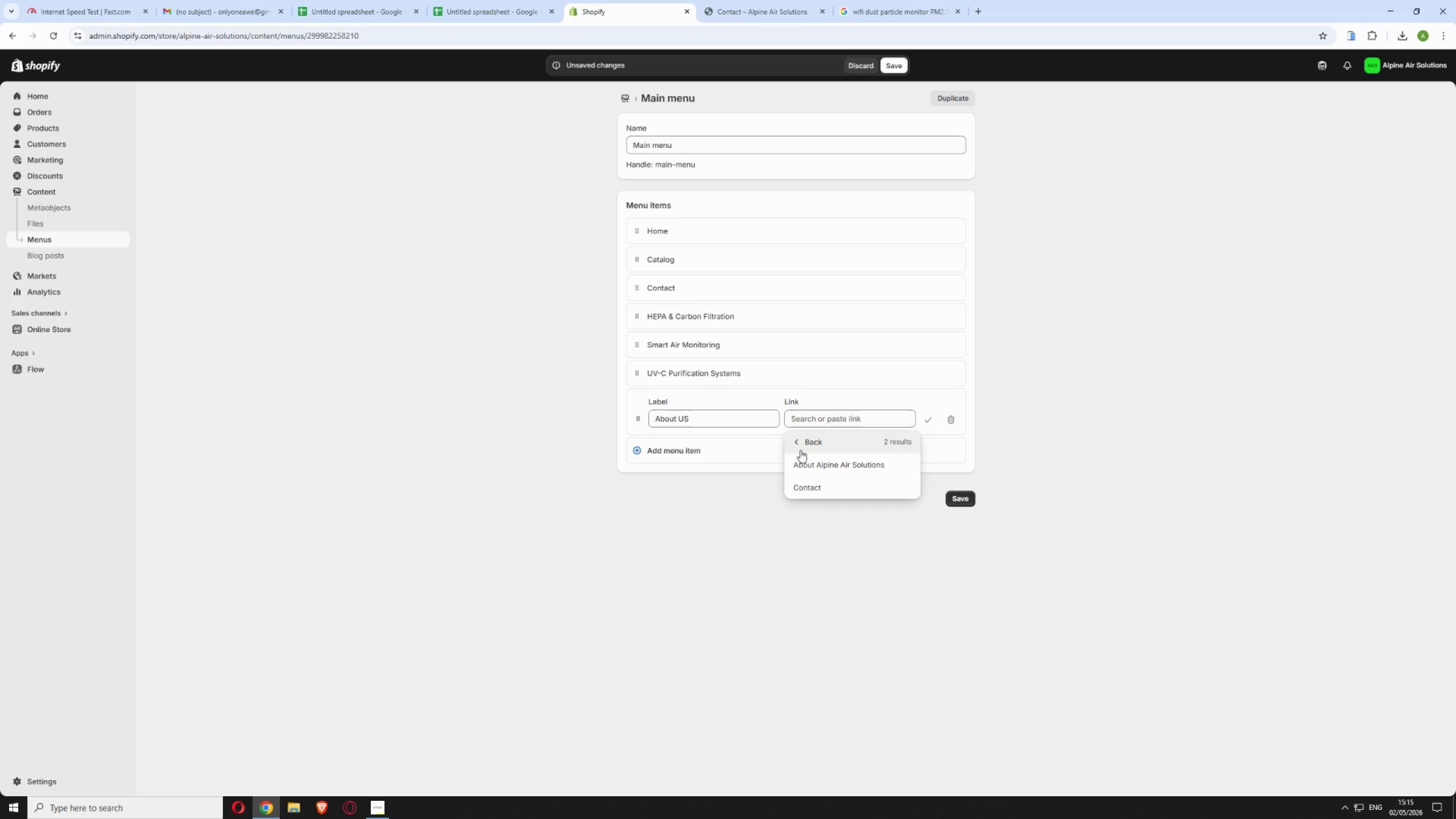 
left_click([818, 460])
 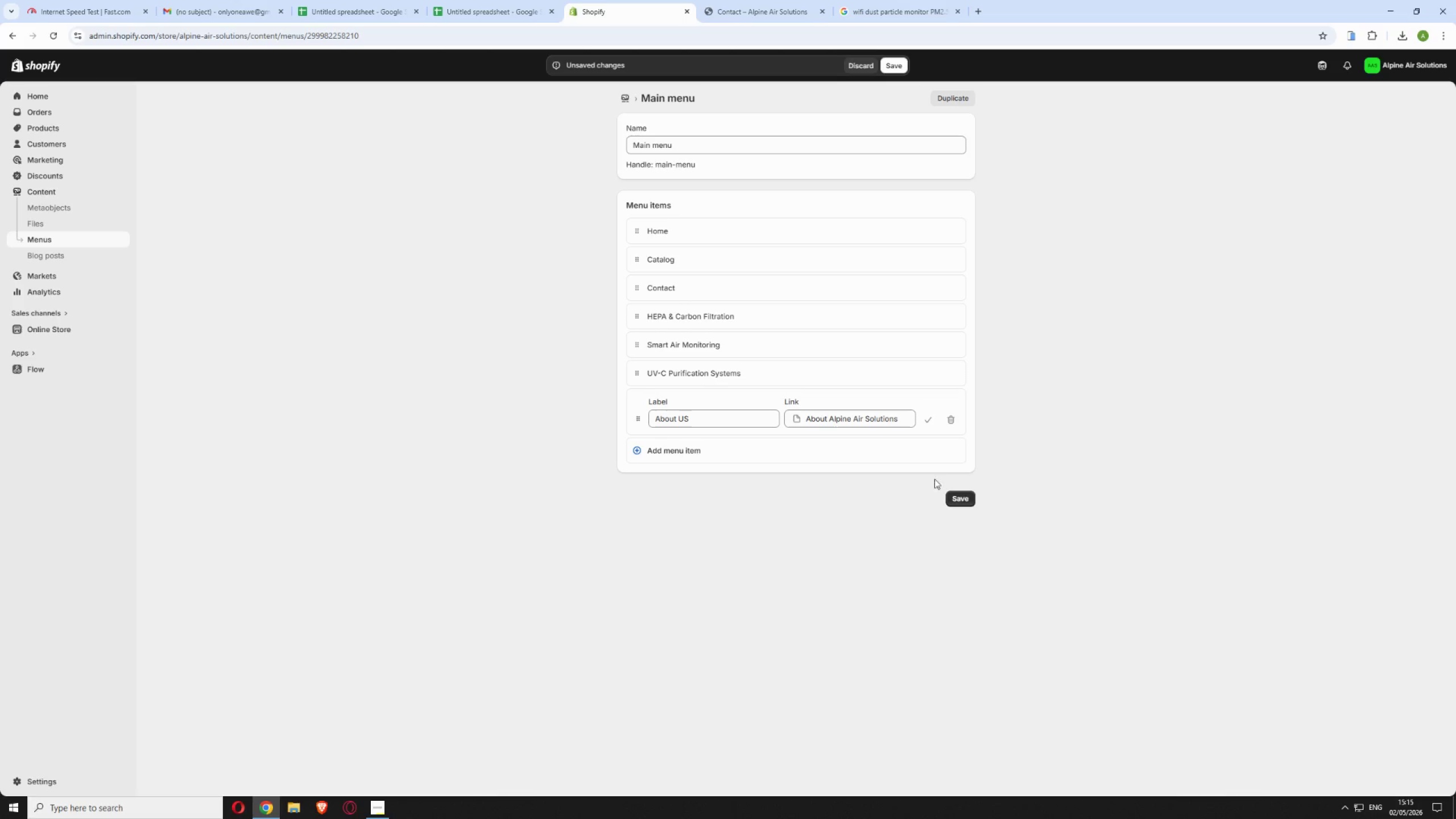 
left_click([927, 423])
 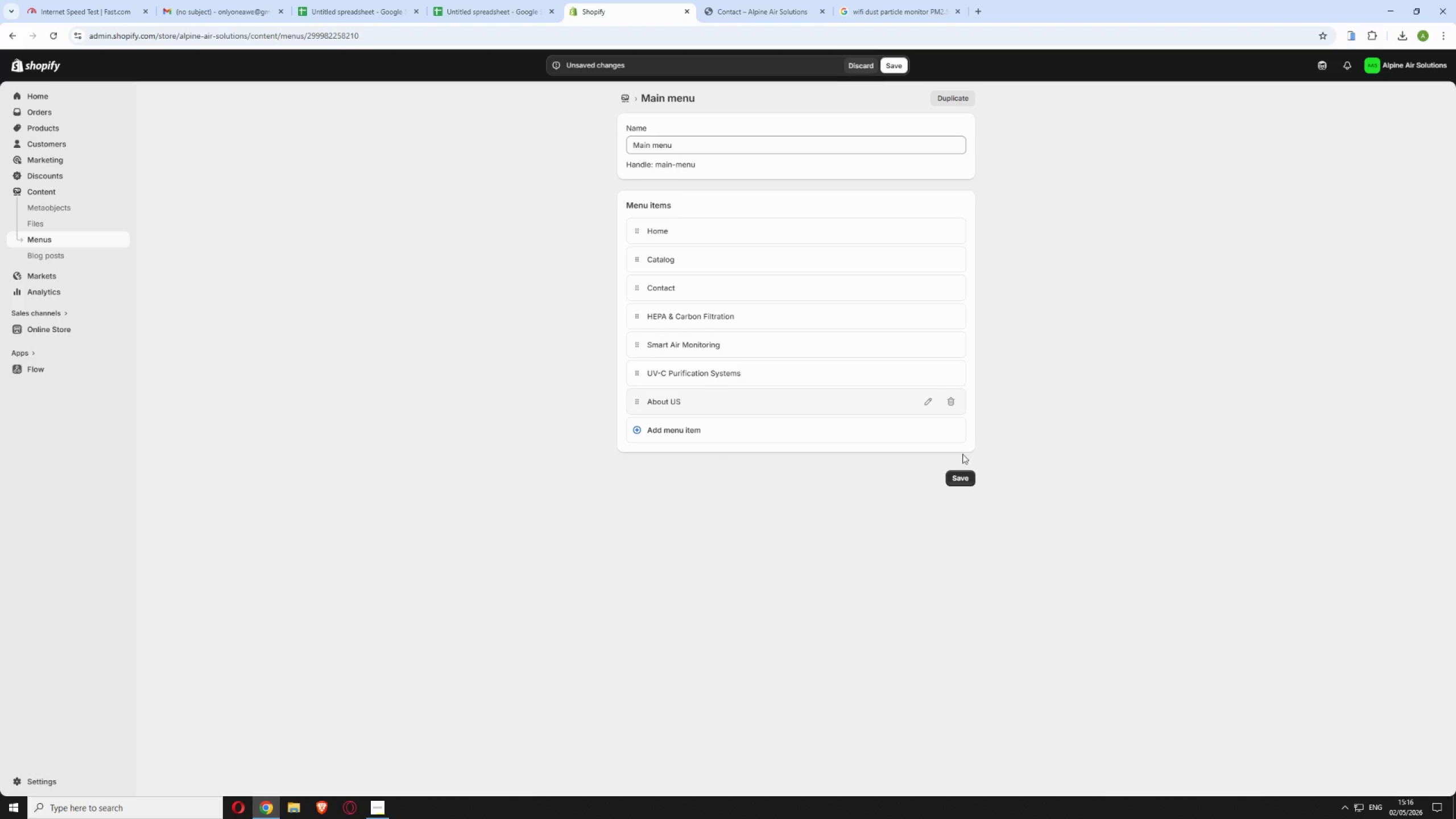 
left_click([959, 478])
 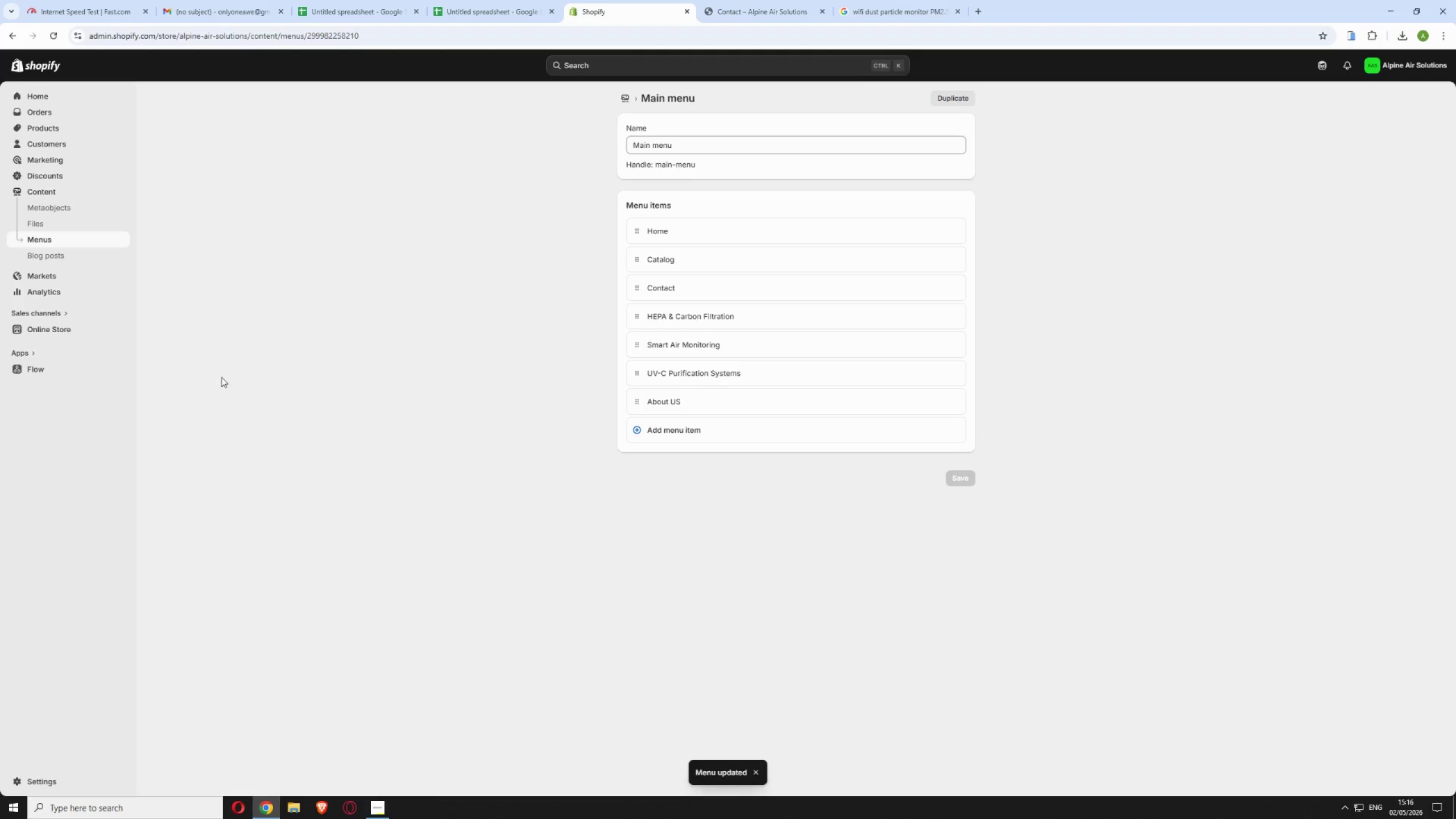 
wait(7.8)
 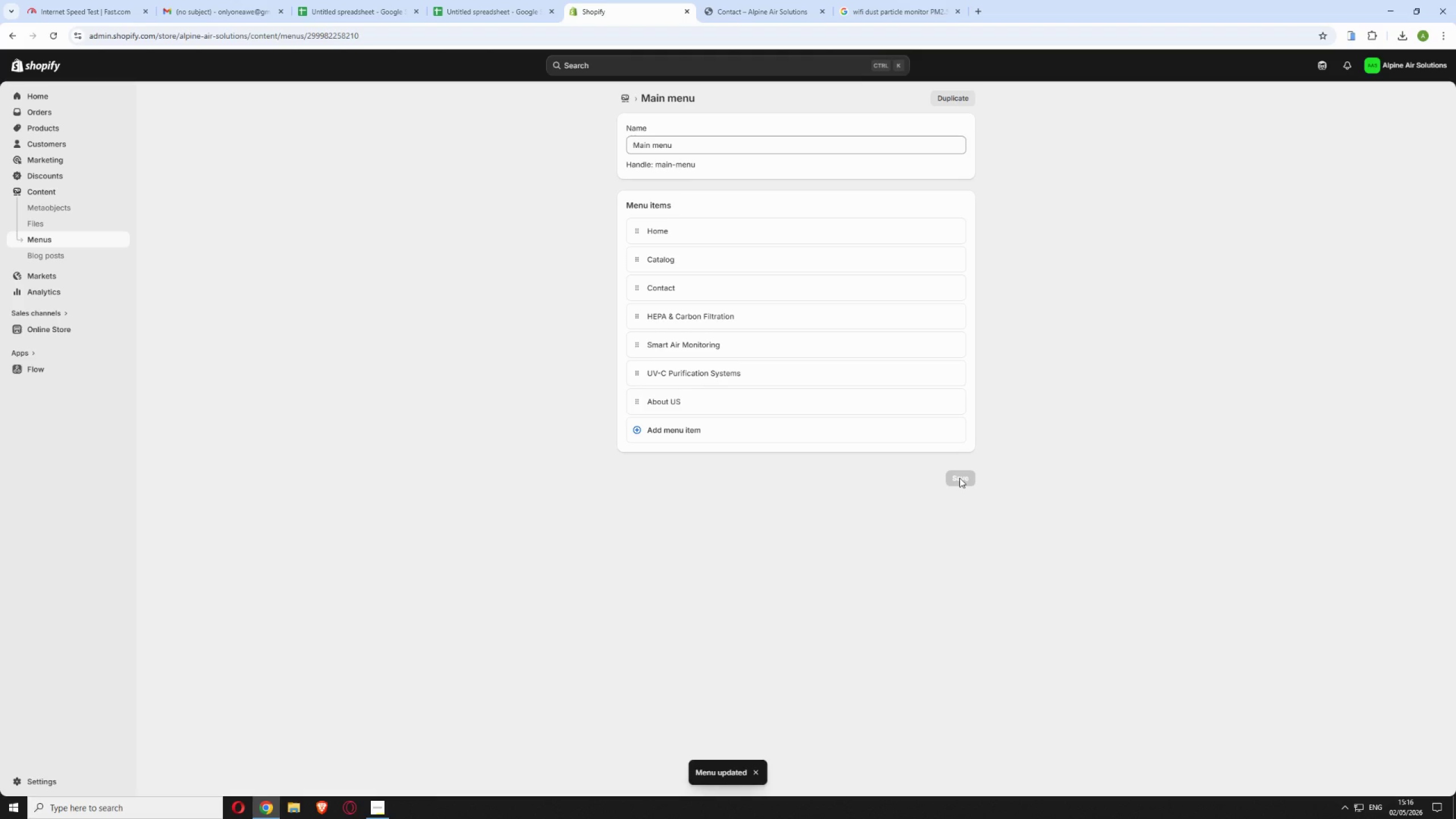 
left_click([45, 324])
 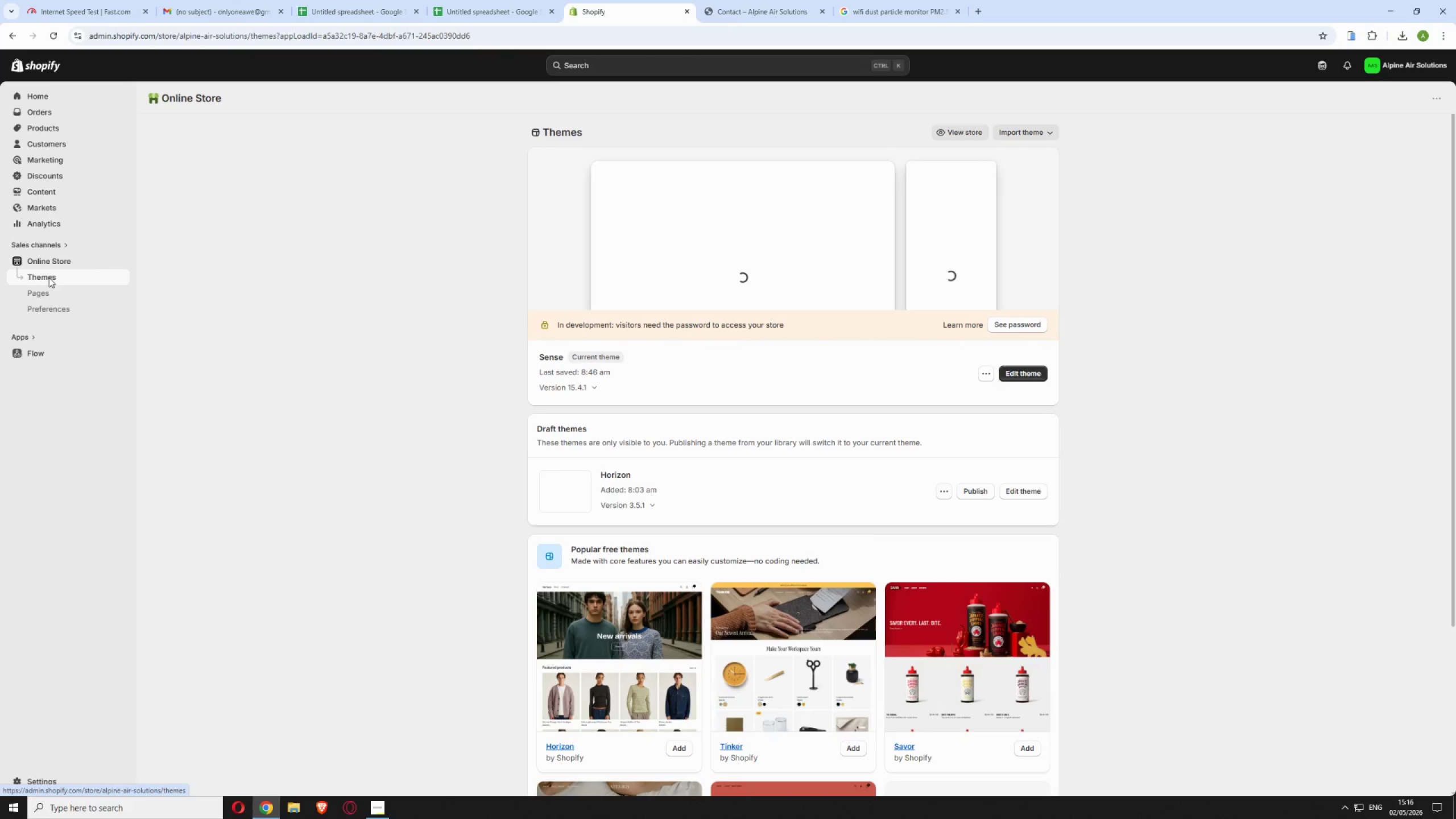 
wait(10.88)
 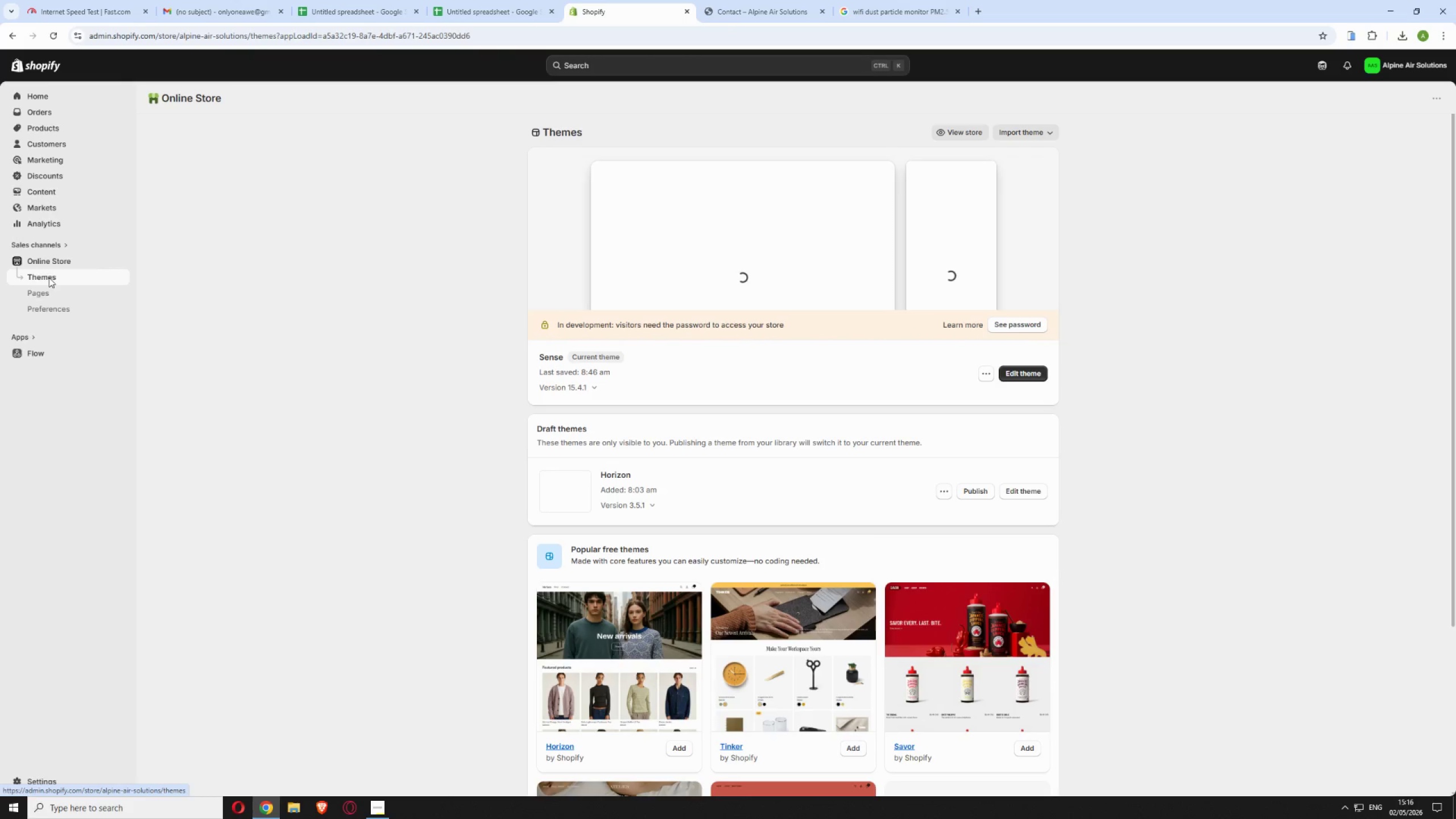 
left_click([372, 818])